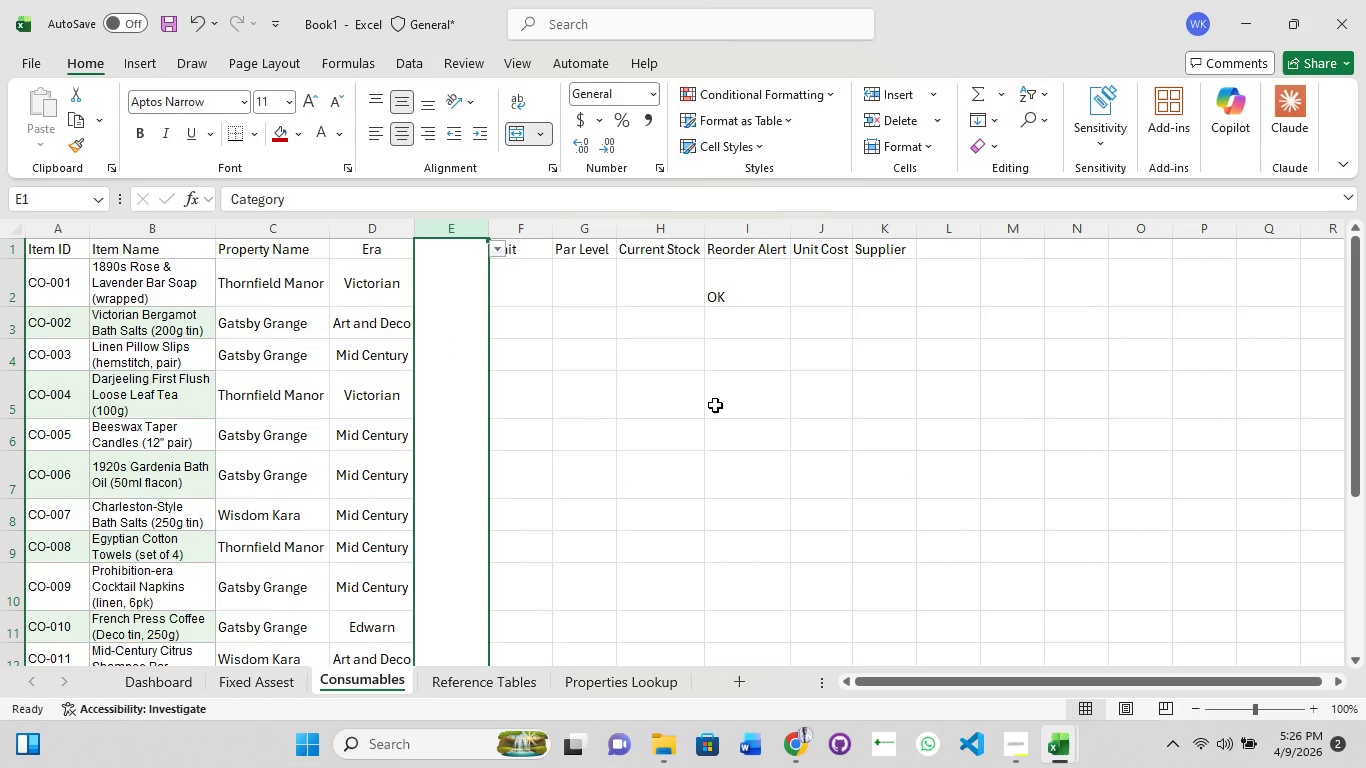 
key(Control+Z)
 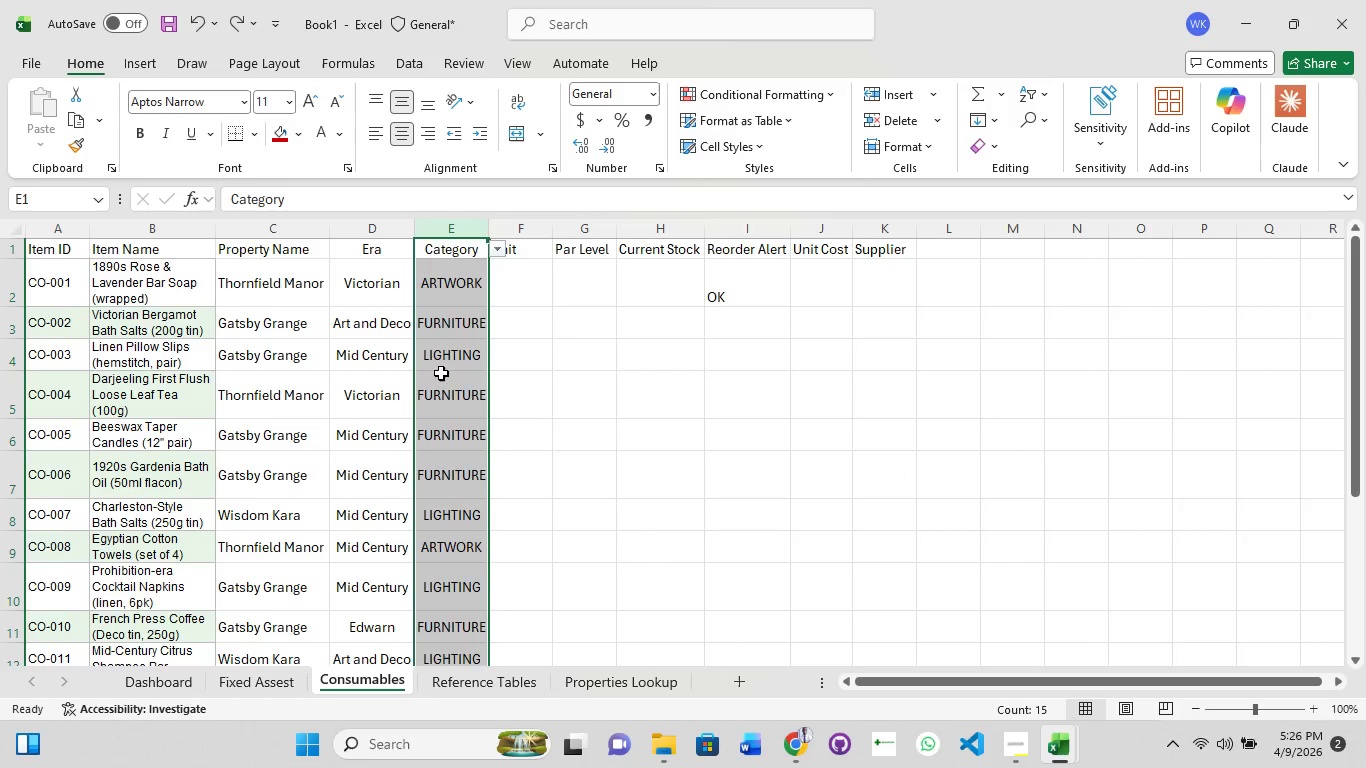 
left_click([443, 373])
 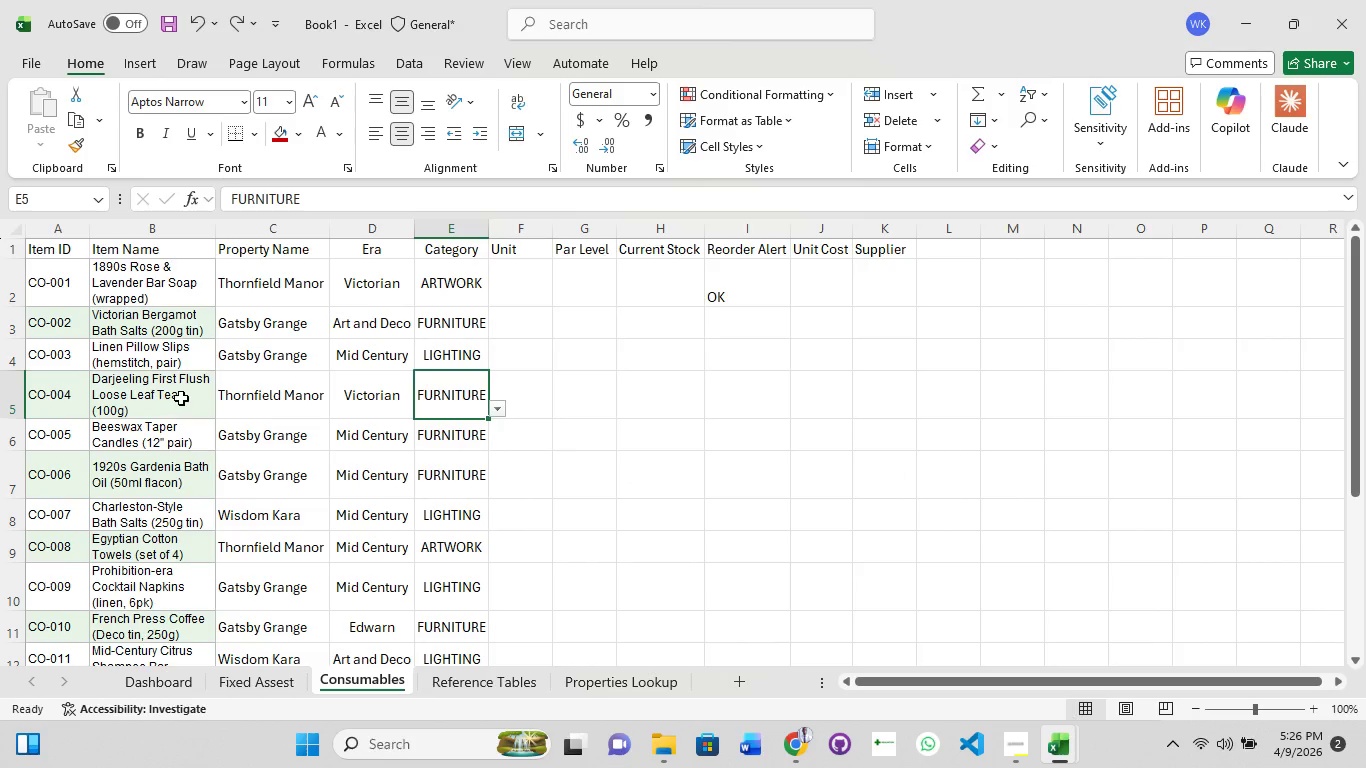 
mouse_move([1060, 722])
 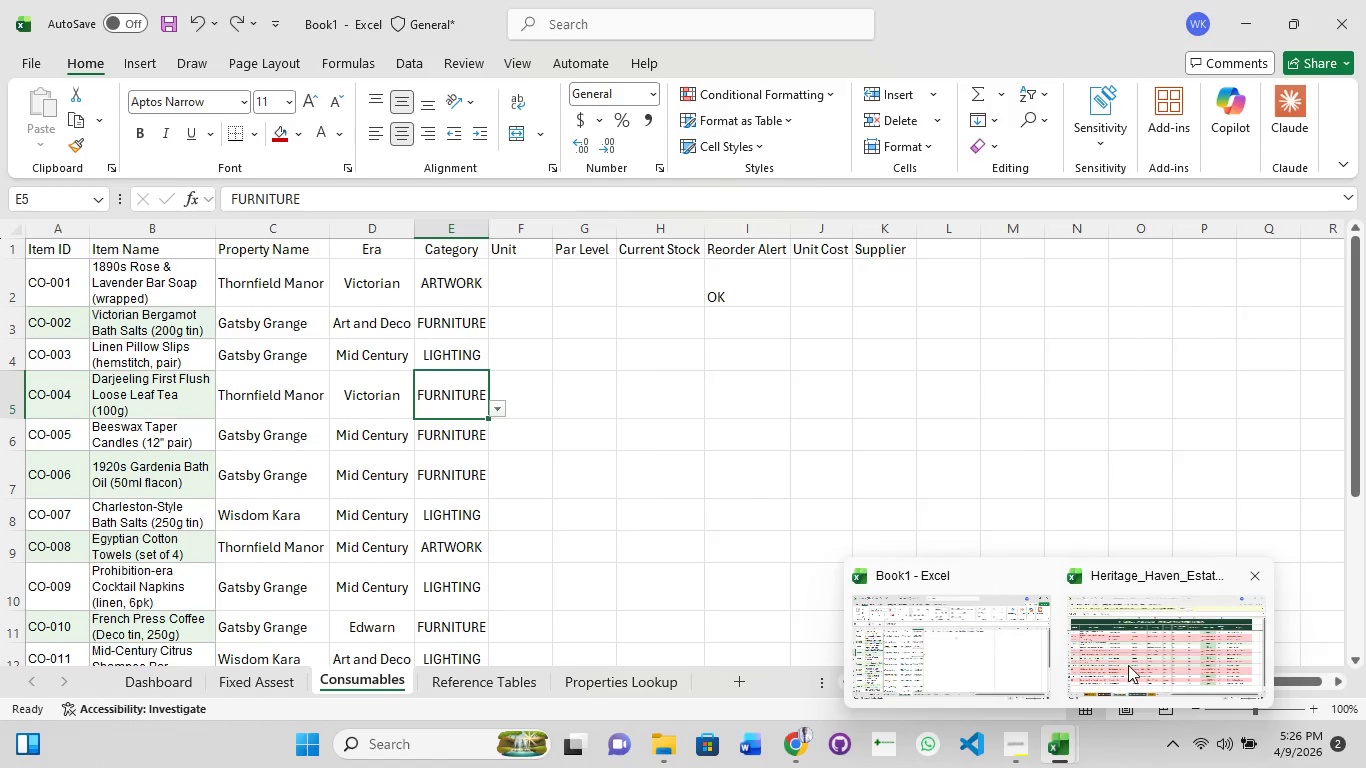 
left_click([1128, 665])
 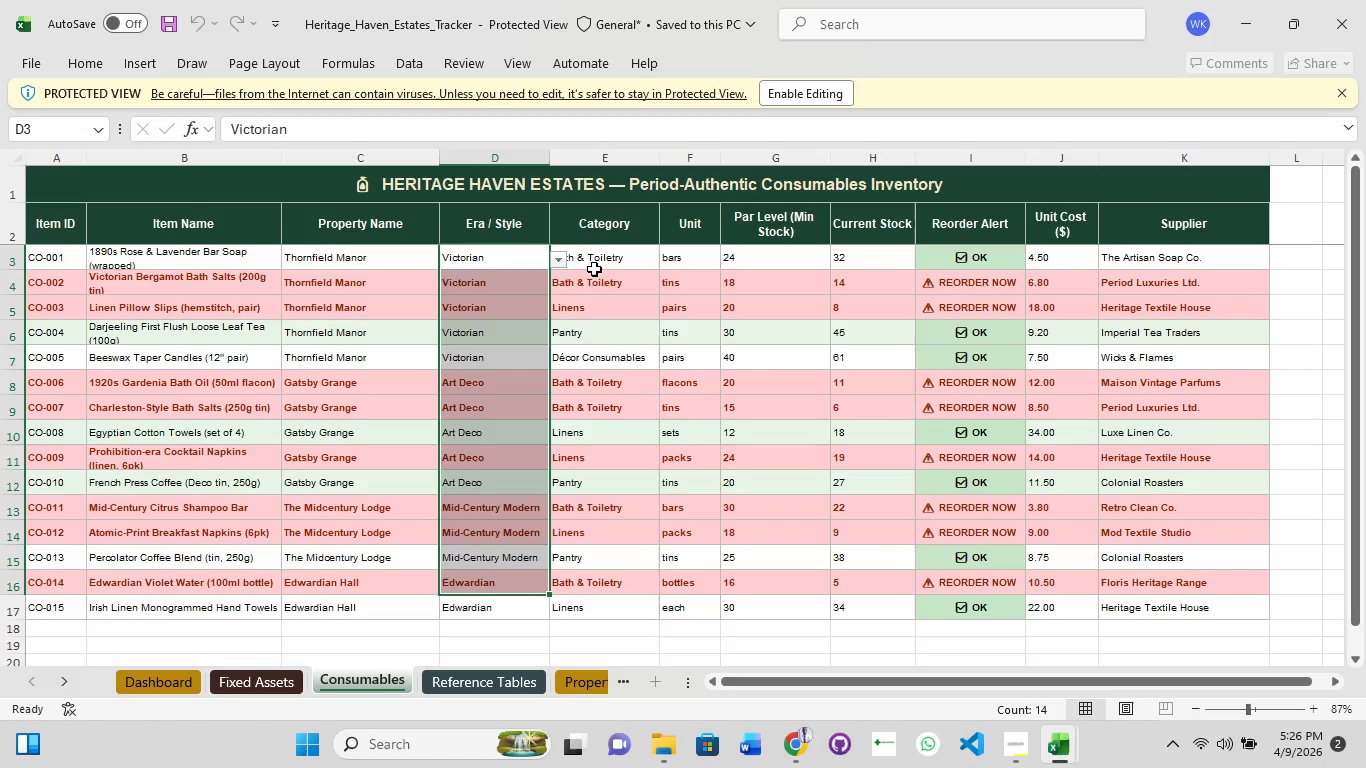 
left_click([602, 258])
 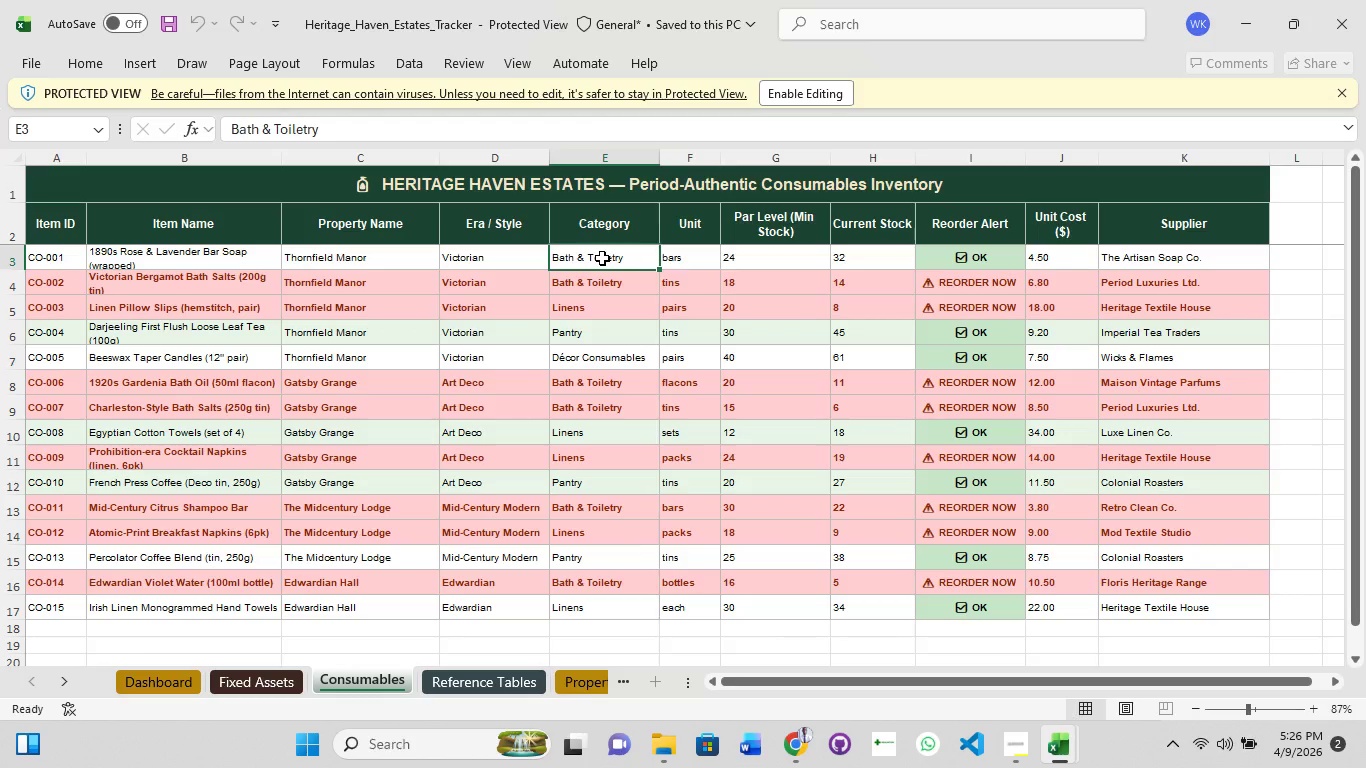 
left_click([602, 258])
 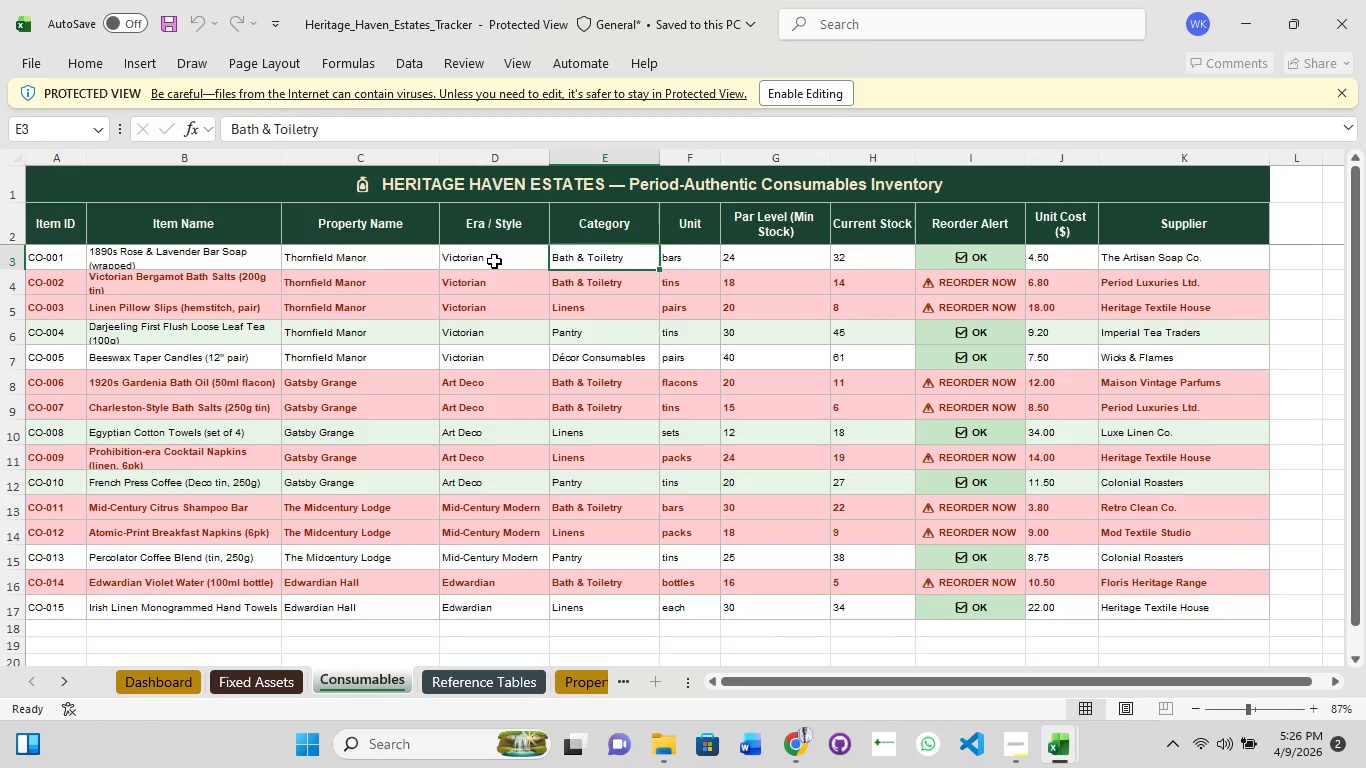 
left_click([494, 261])
 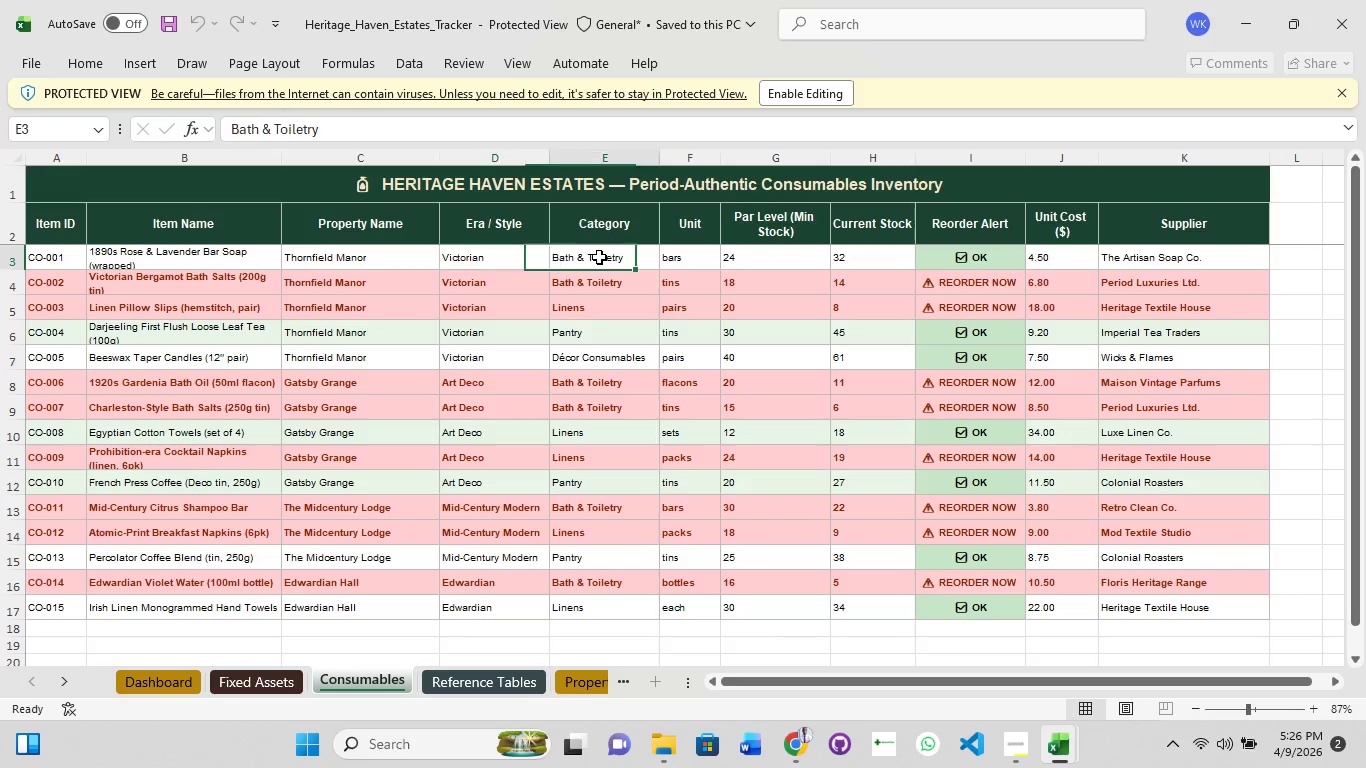 
left_click([599, 257])
 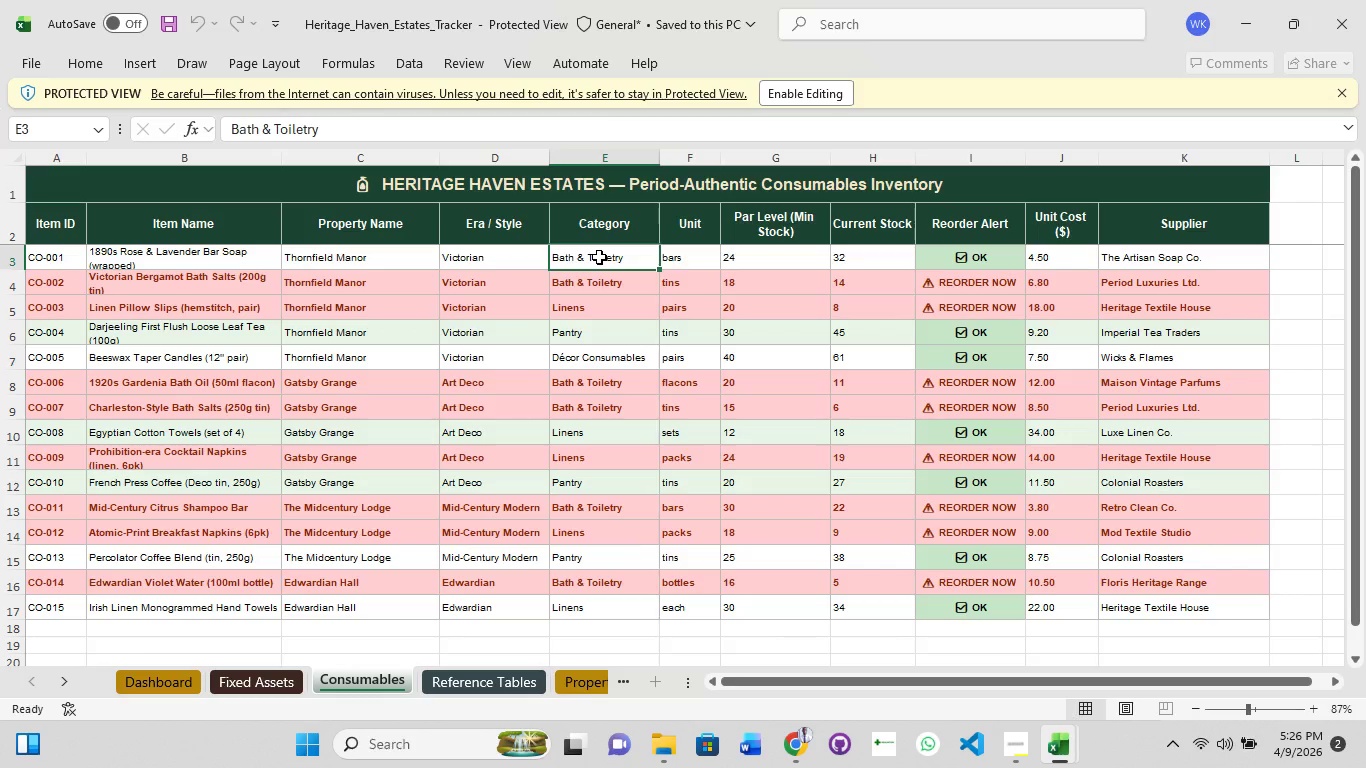 
double_click([599, 257])
 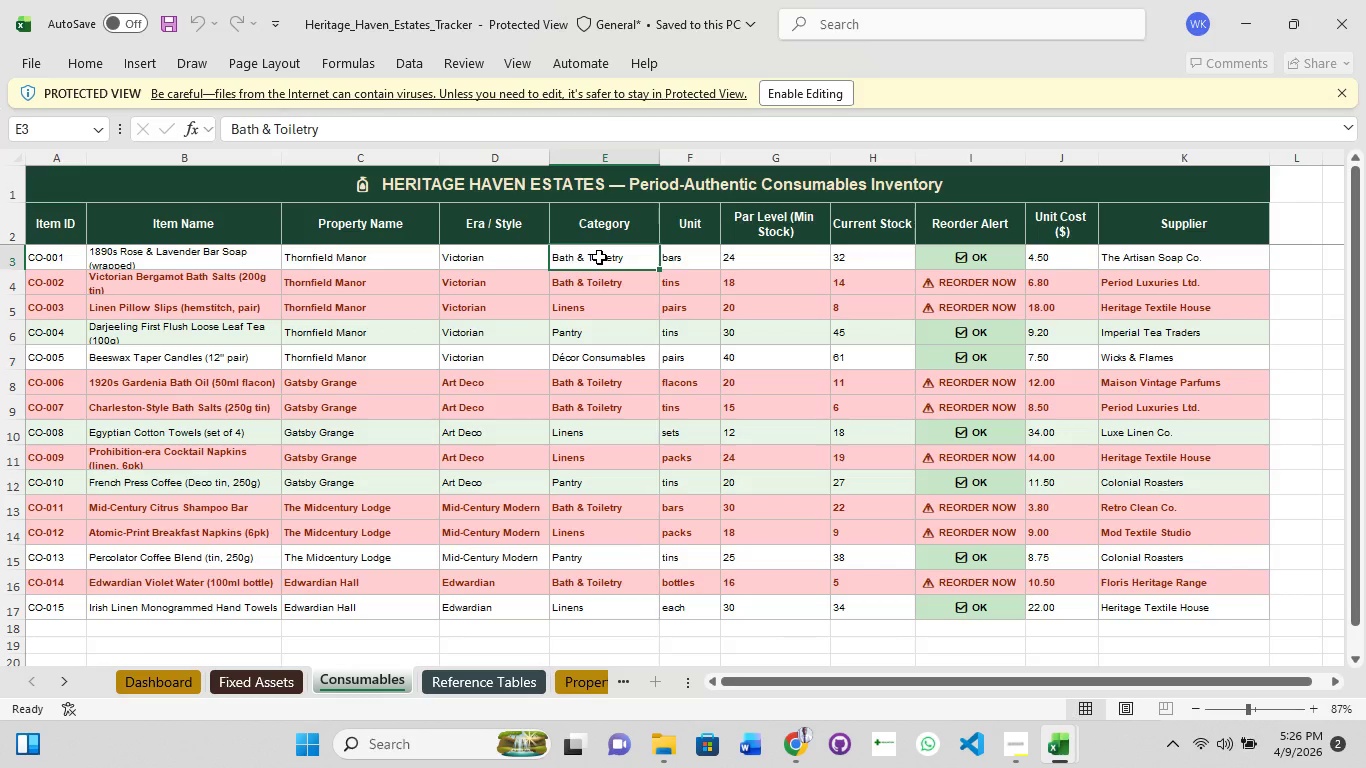 
hold_key(key=ShiftLeft, duration=1.5)
left_click_drag(start_coordinate=[599, 257], to_coordinate=[595, 607])
 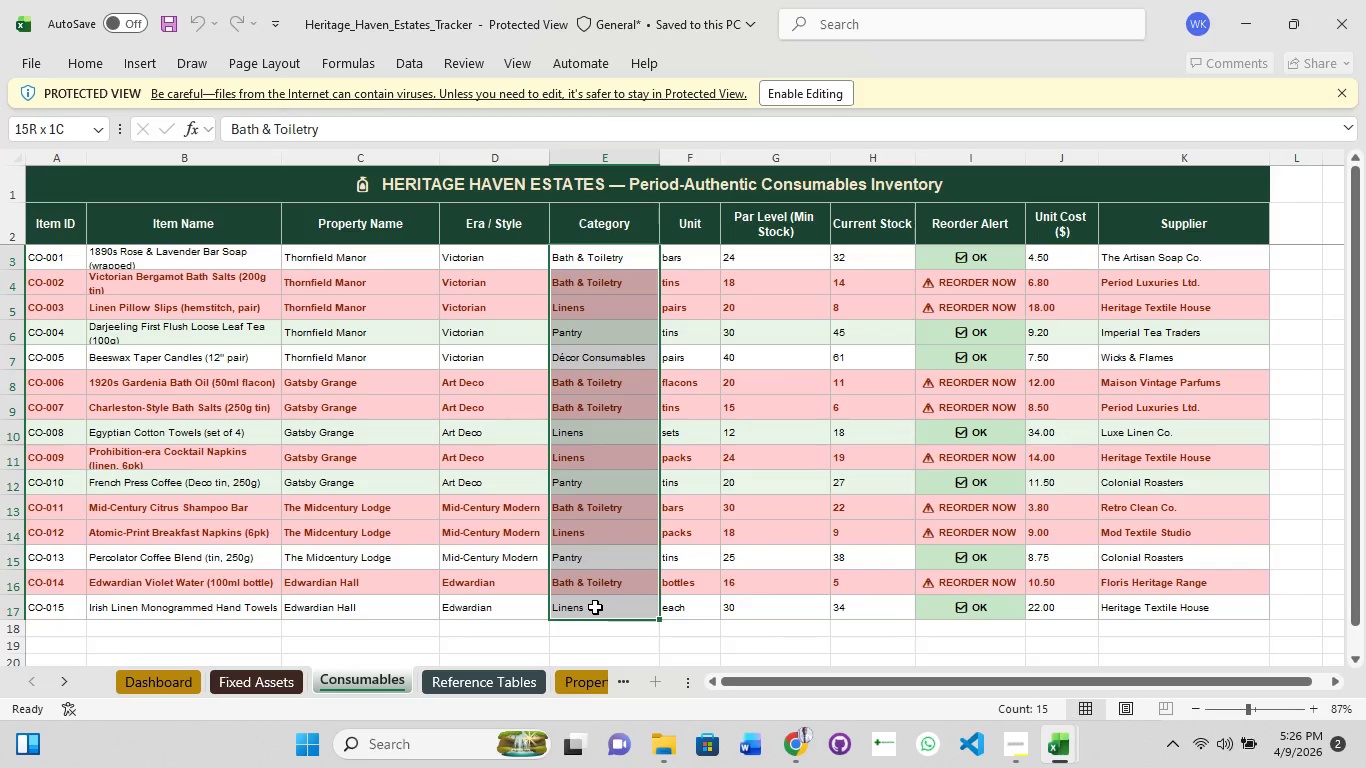 
key(Shift+ShiftLeft)
 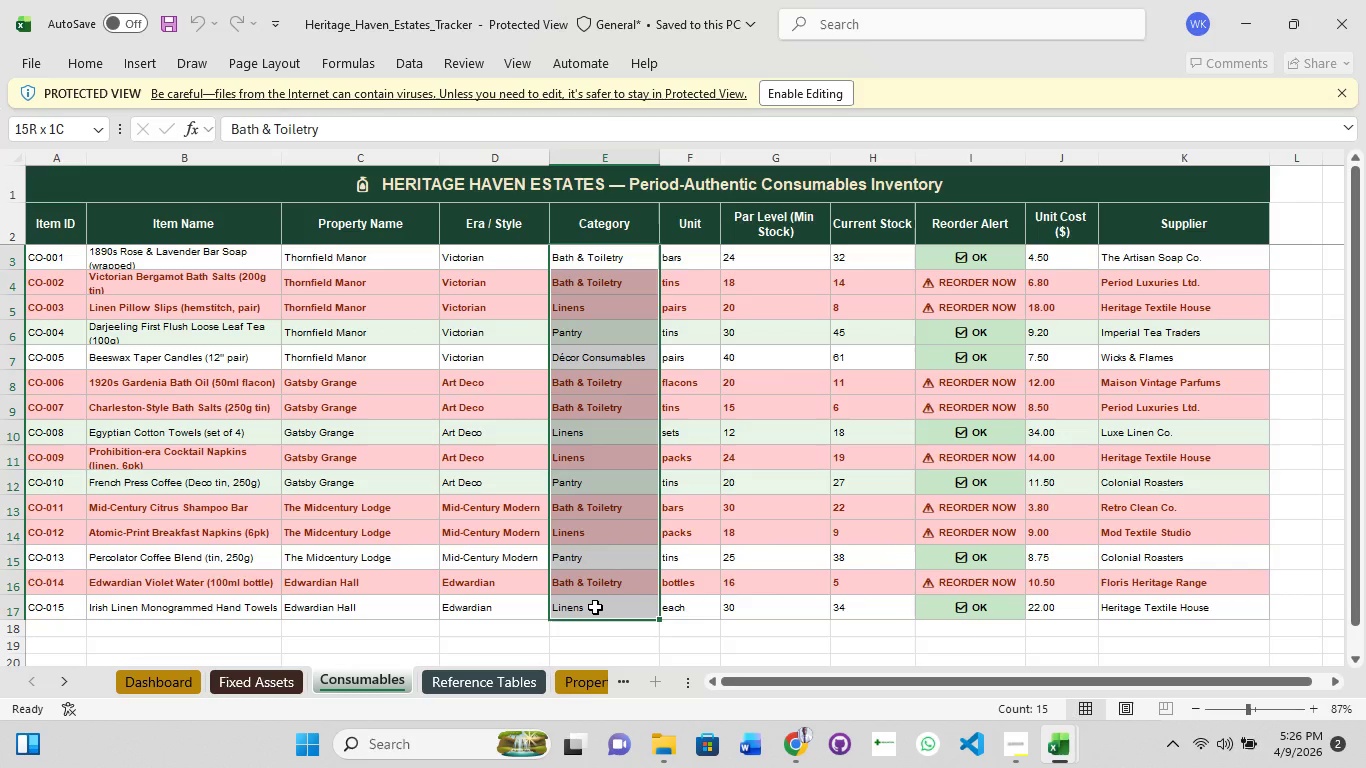 
key(Shift+ShiftLeft)
 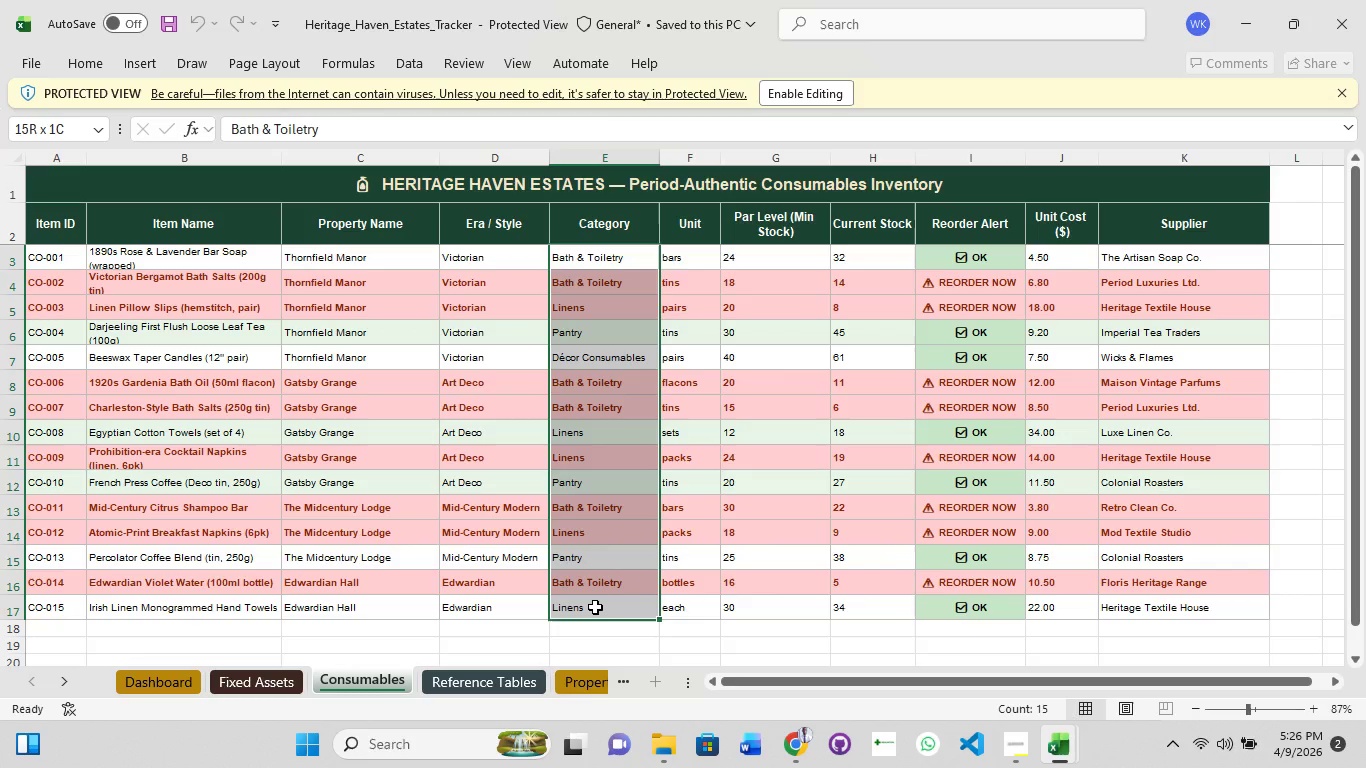 
key(Control+C)
 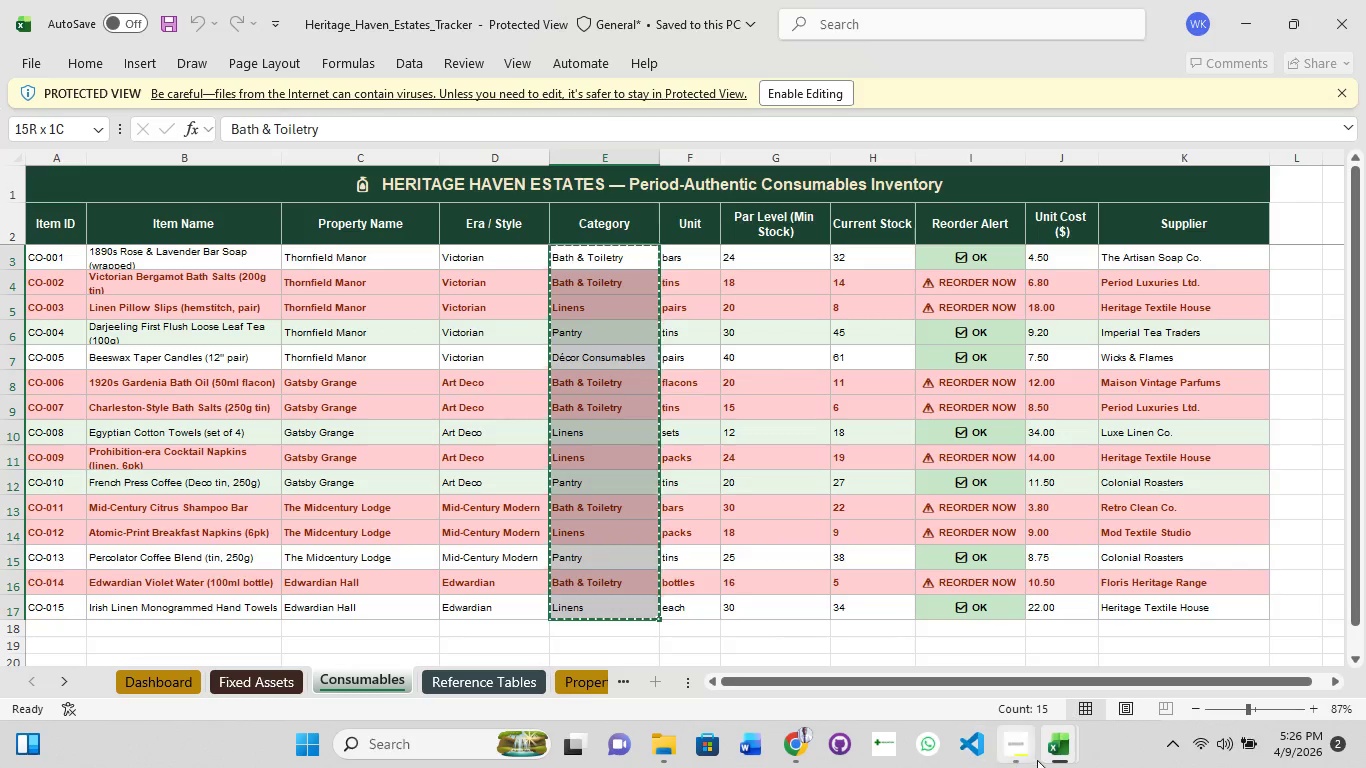 
left_click([1069, 760])
 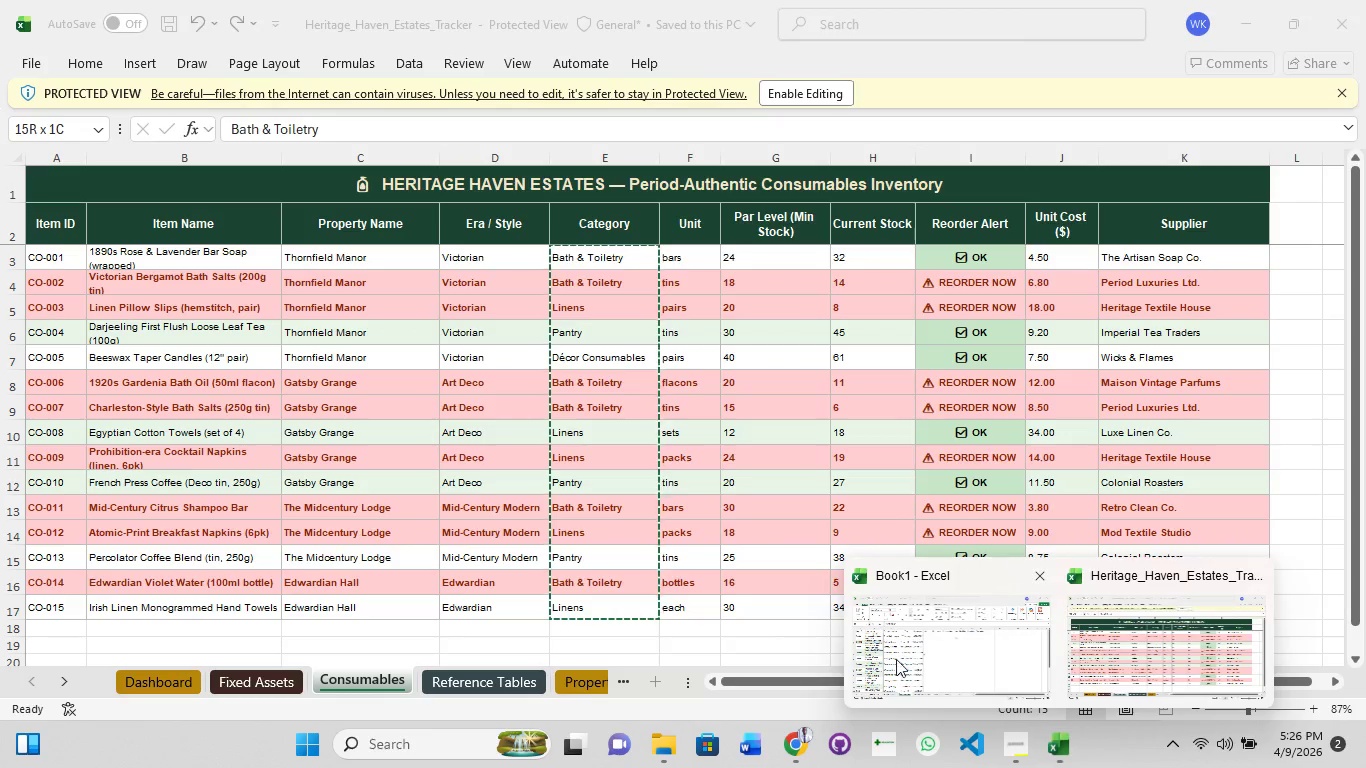 
left_click([881, 648])
 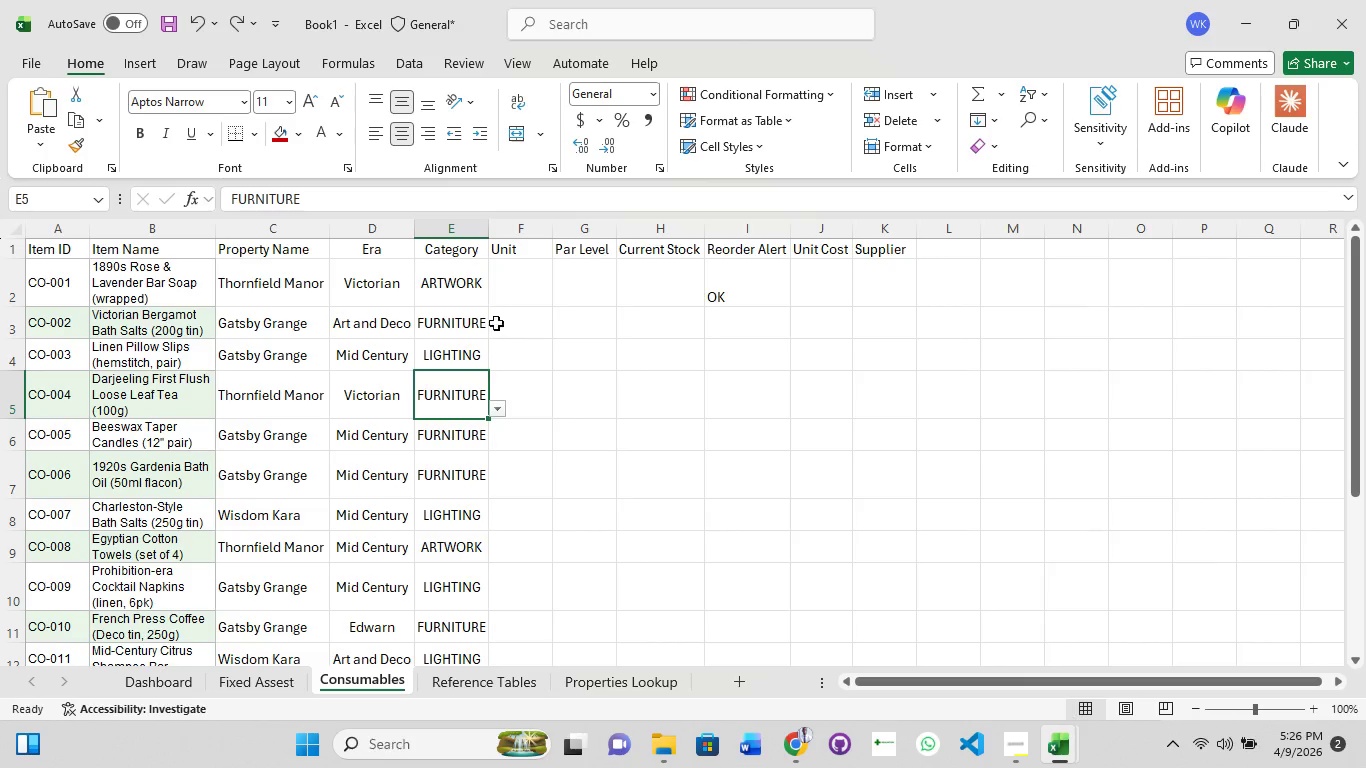 
left_click([504, 285])
 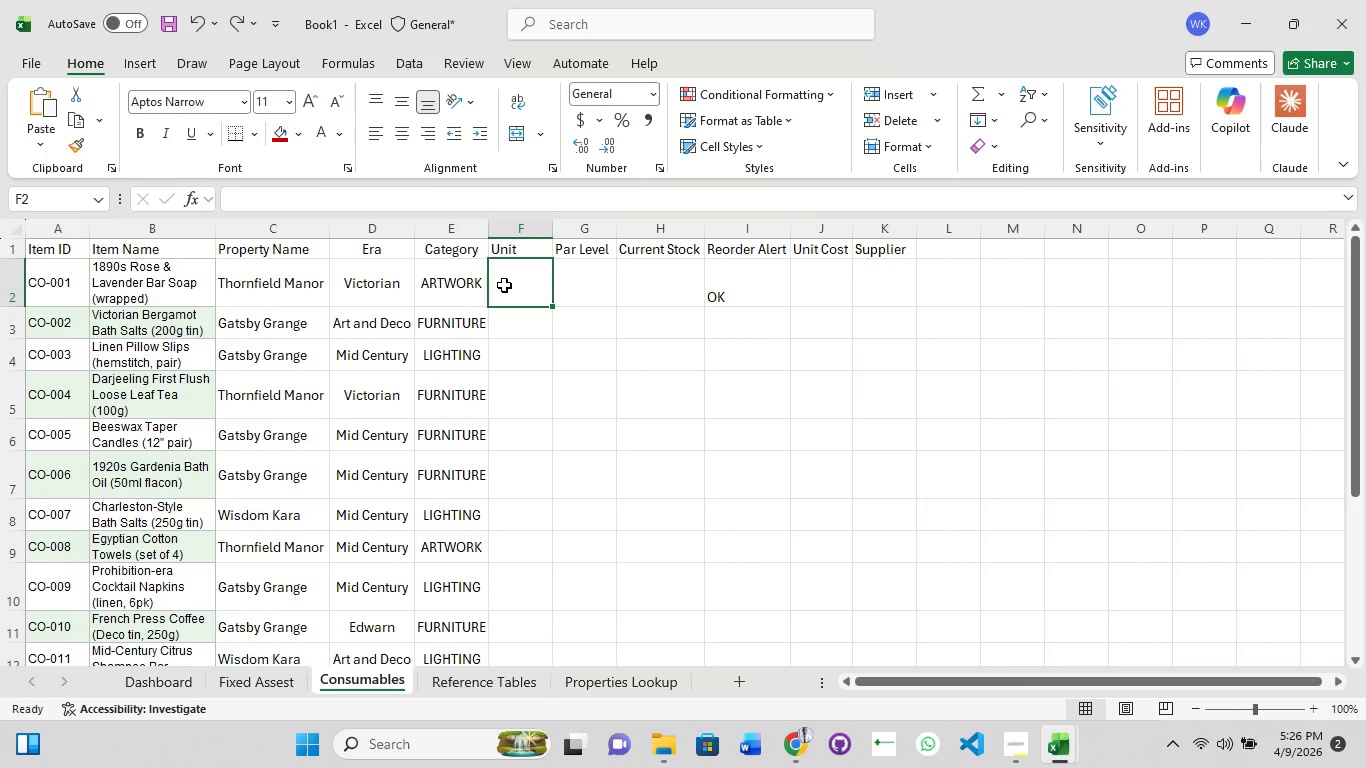 
key(Control+V)
 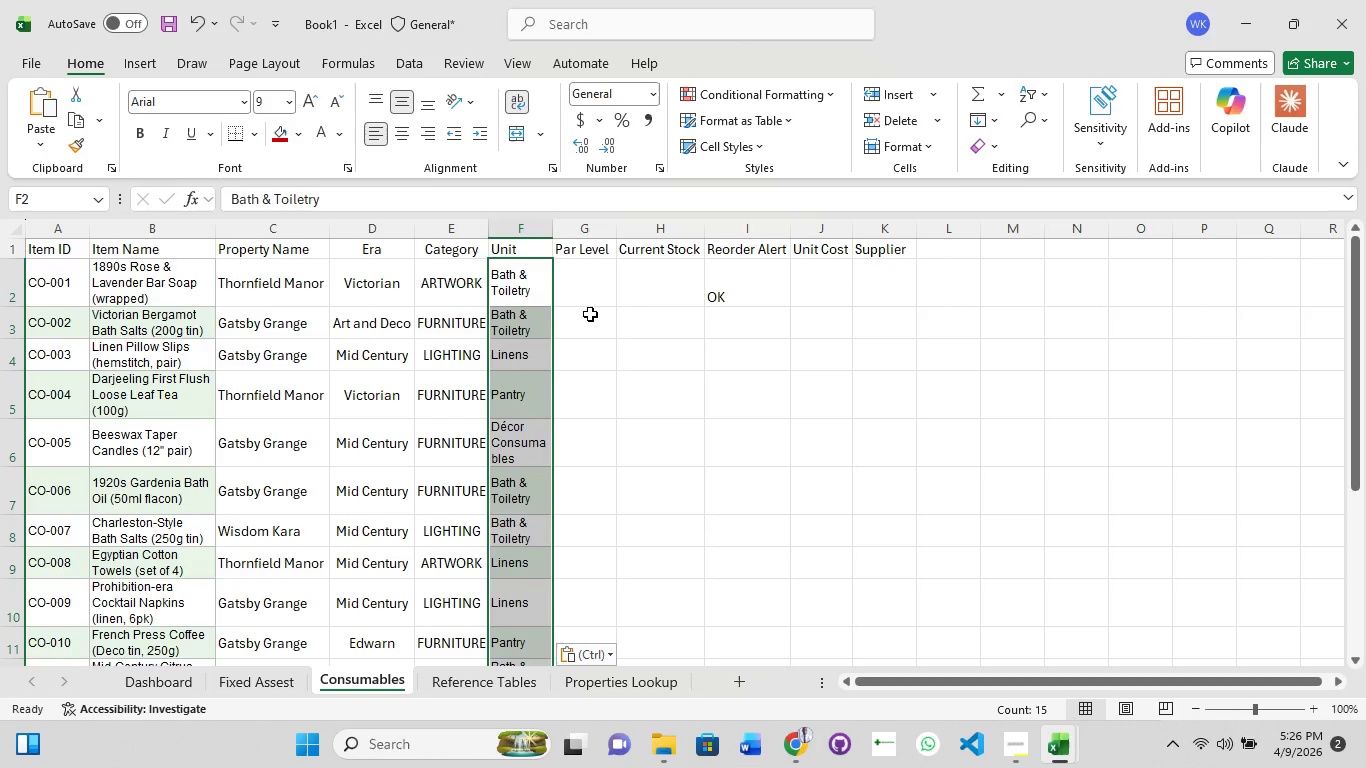 
left_click([590, 314])
 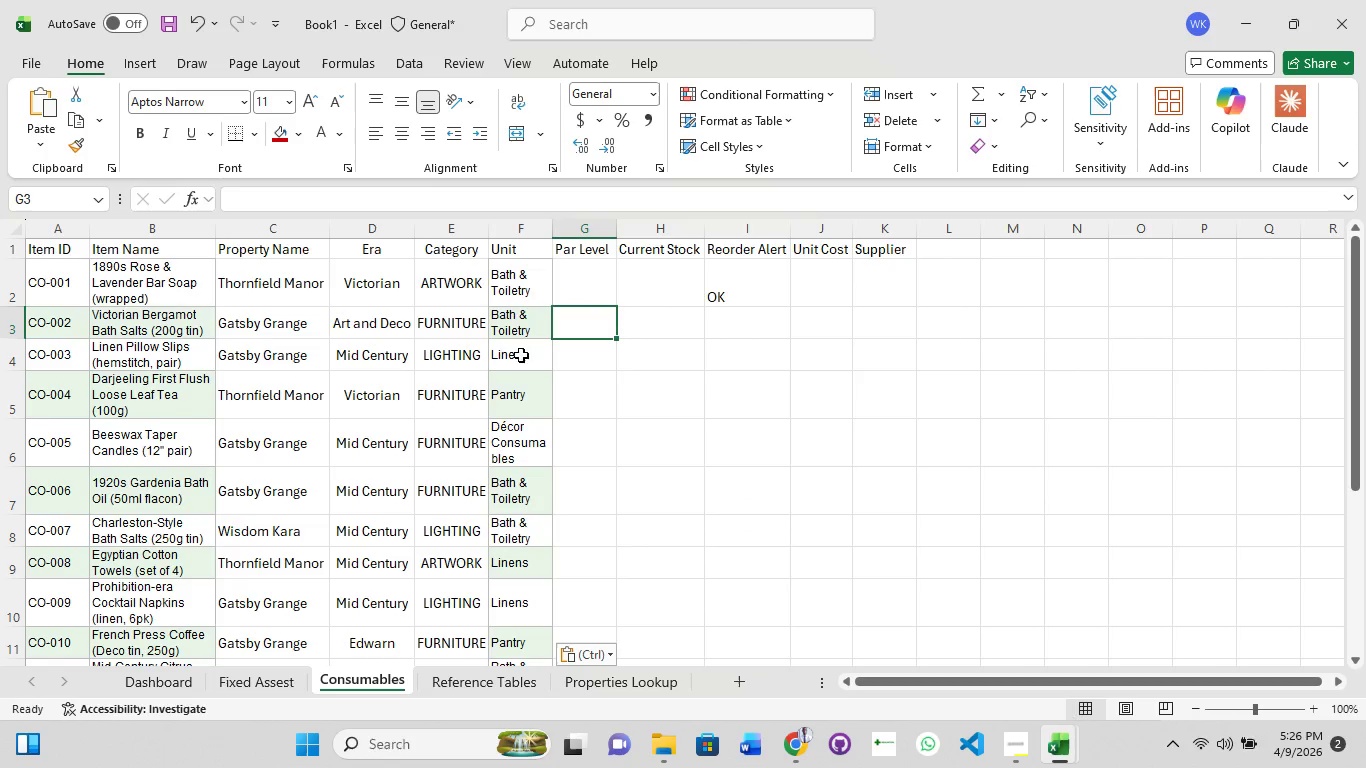 
left_click([532, 302])
 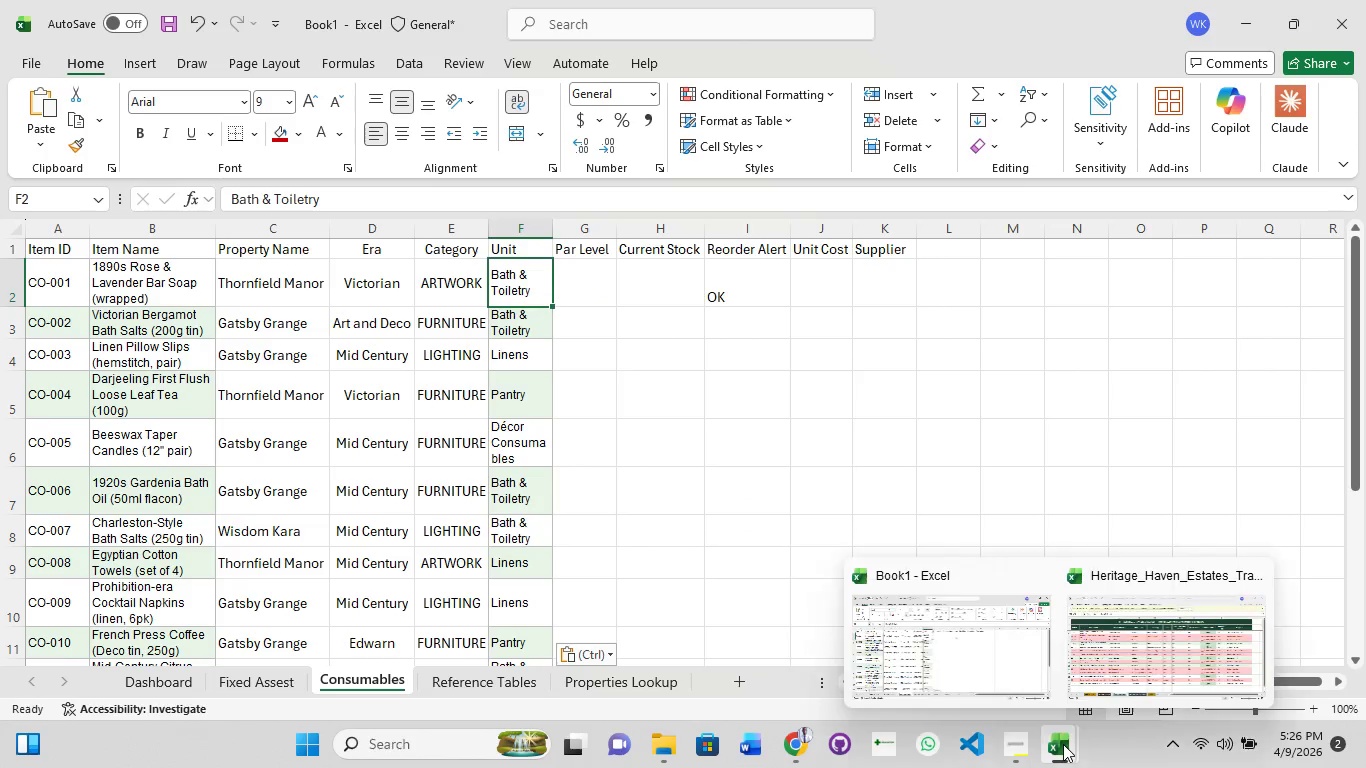 
left_click([984, 689])
 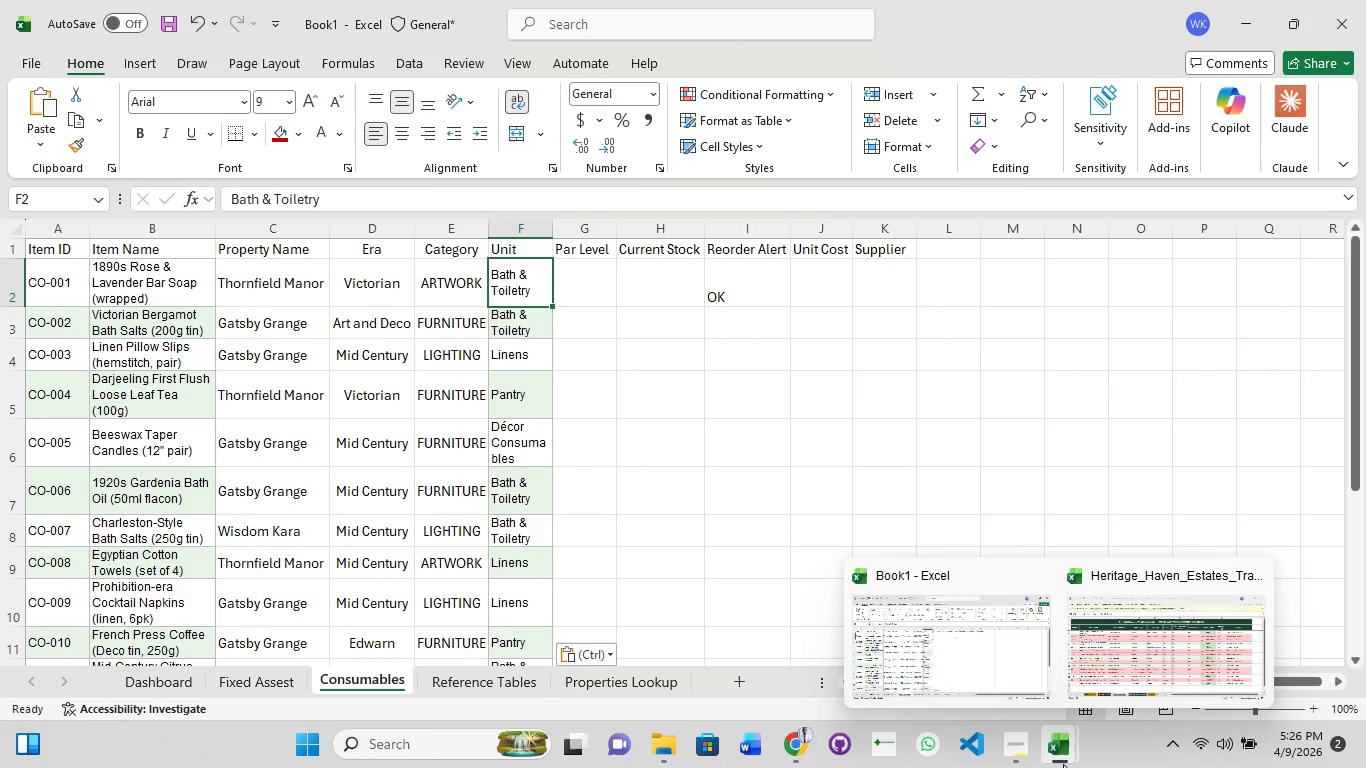 
left_click([1155, 621])
 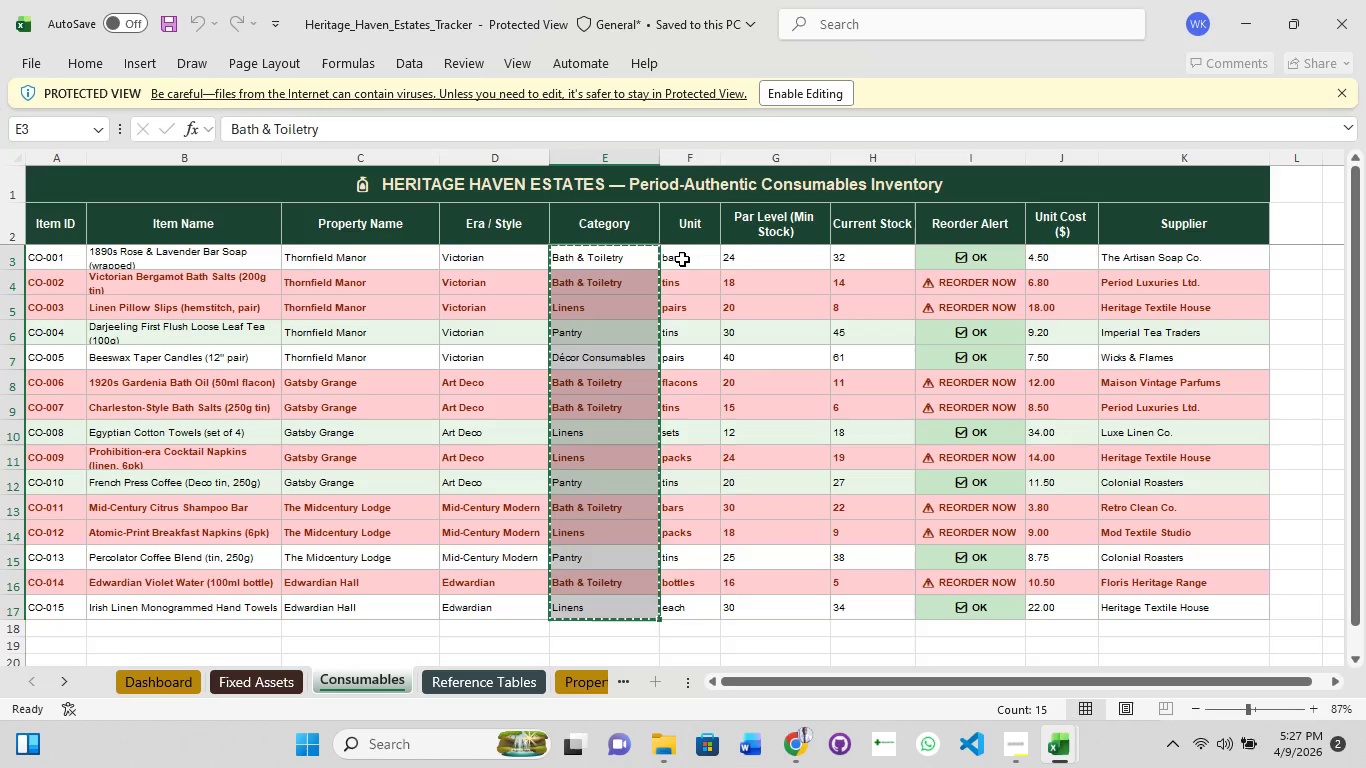 
left_click([682, 259])
 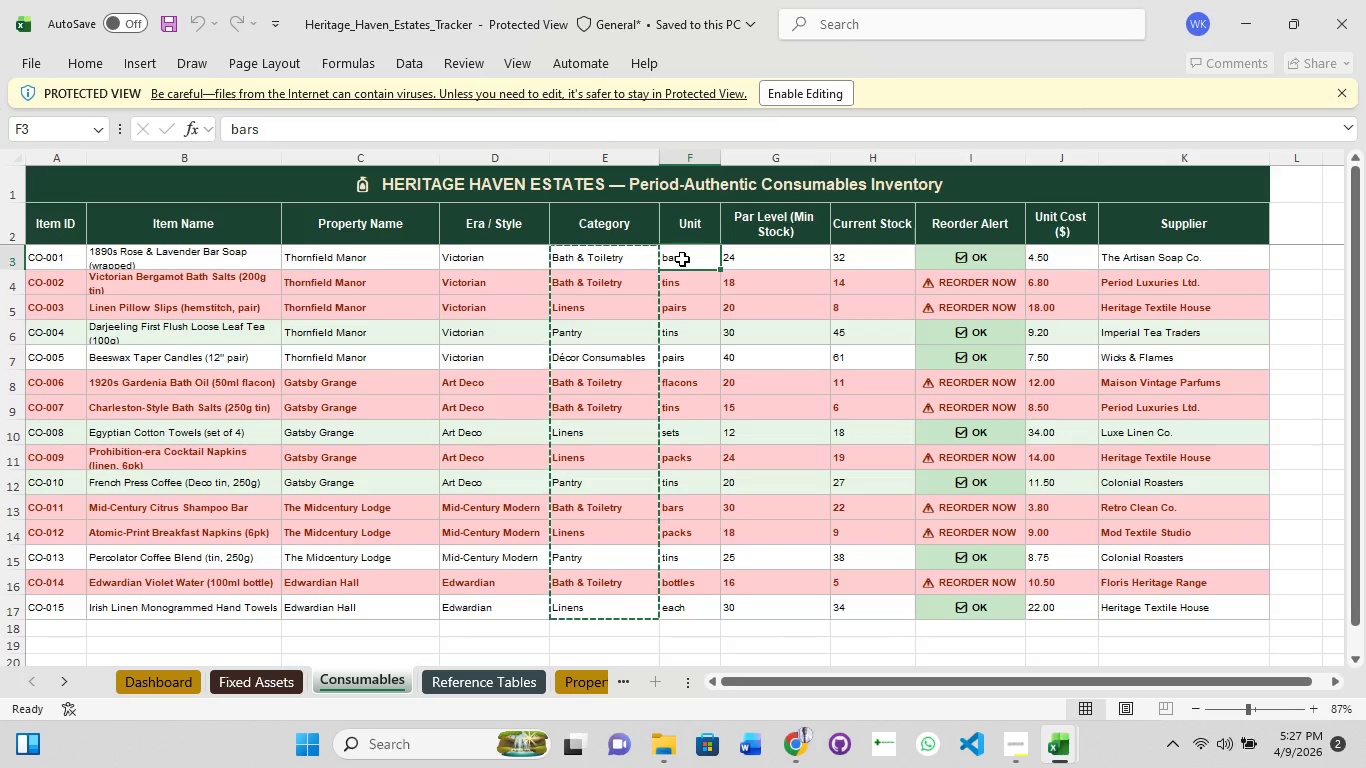 
key(Escape)
 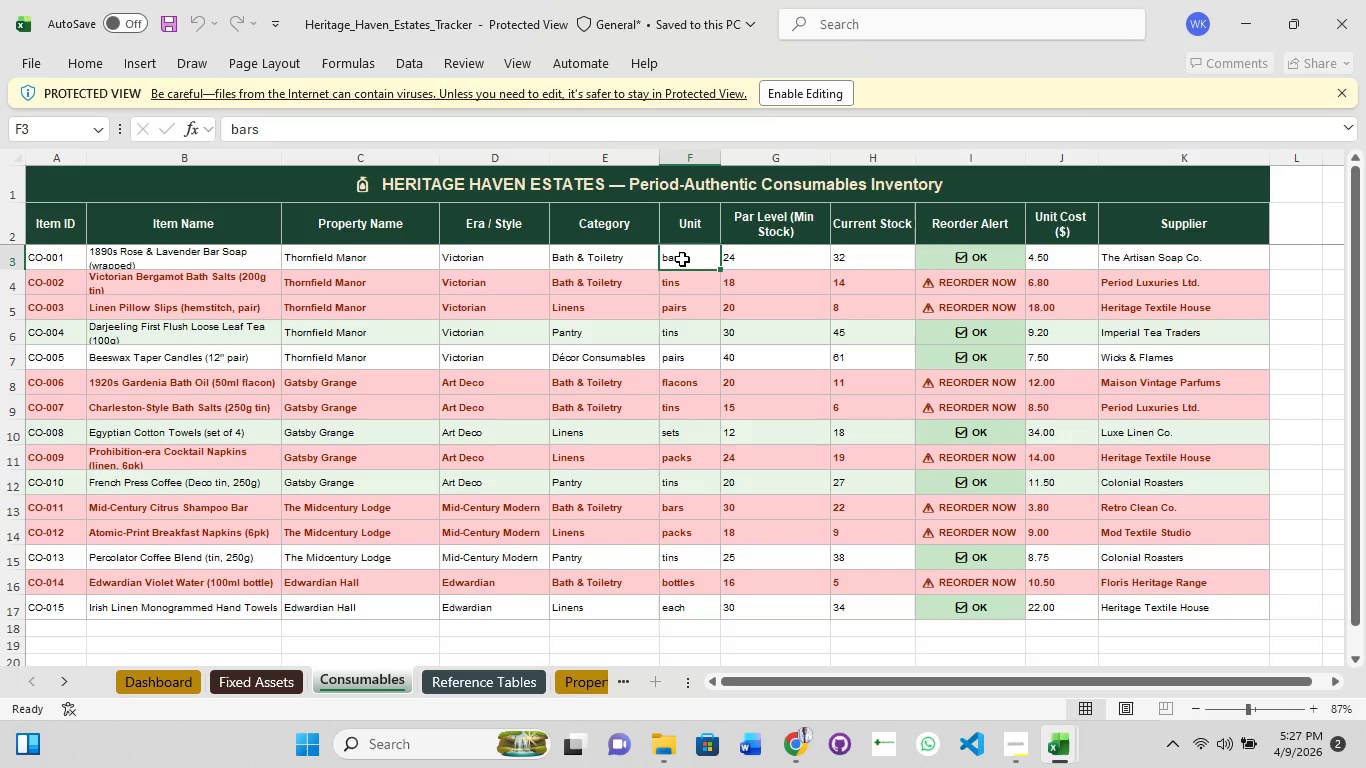 
double_click([682, 259])
 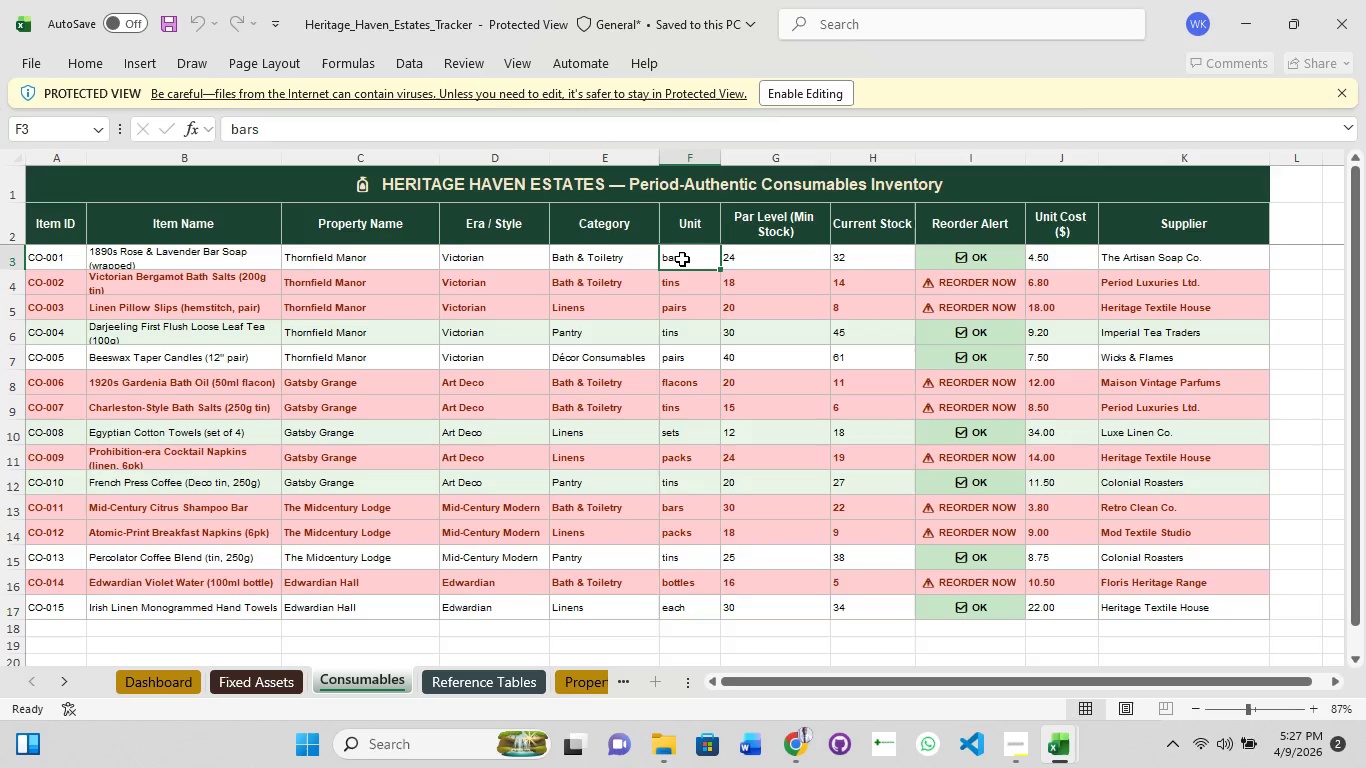 
hold_key(key=ControlLeft, duration=0.64)
 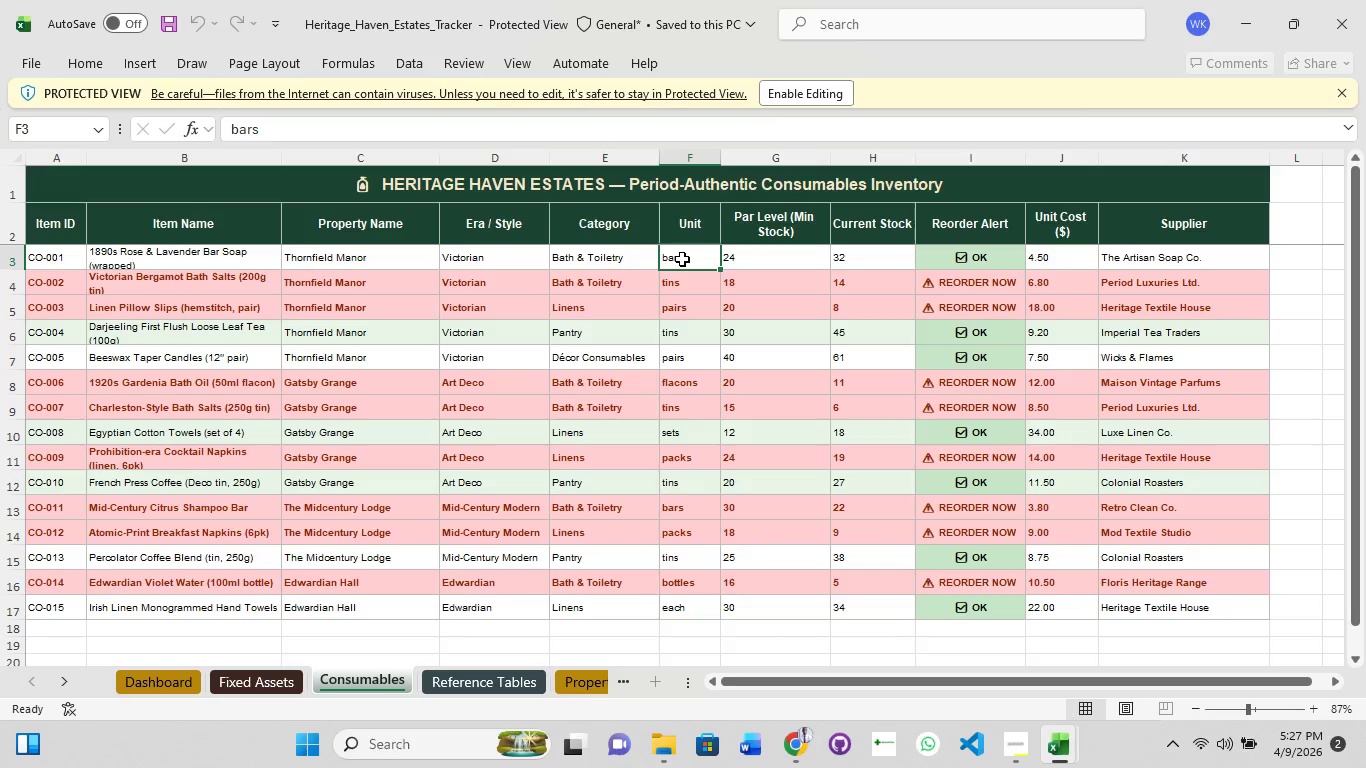 
hold_key(key=ShiftLeft, duration=1.5)
left_click_drag(start_coordinate=[682, 259], to_coordinate=[689, 598])
 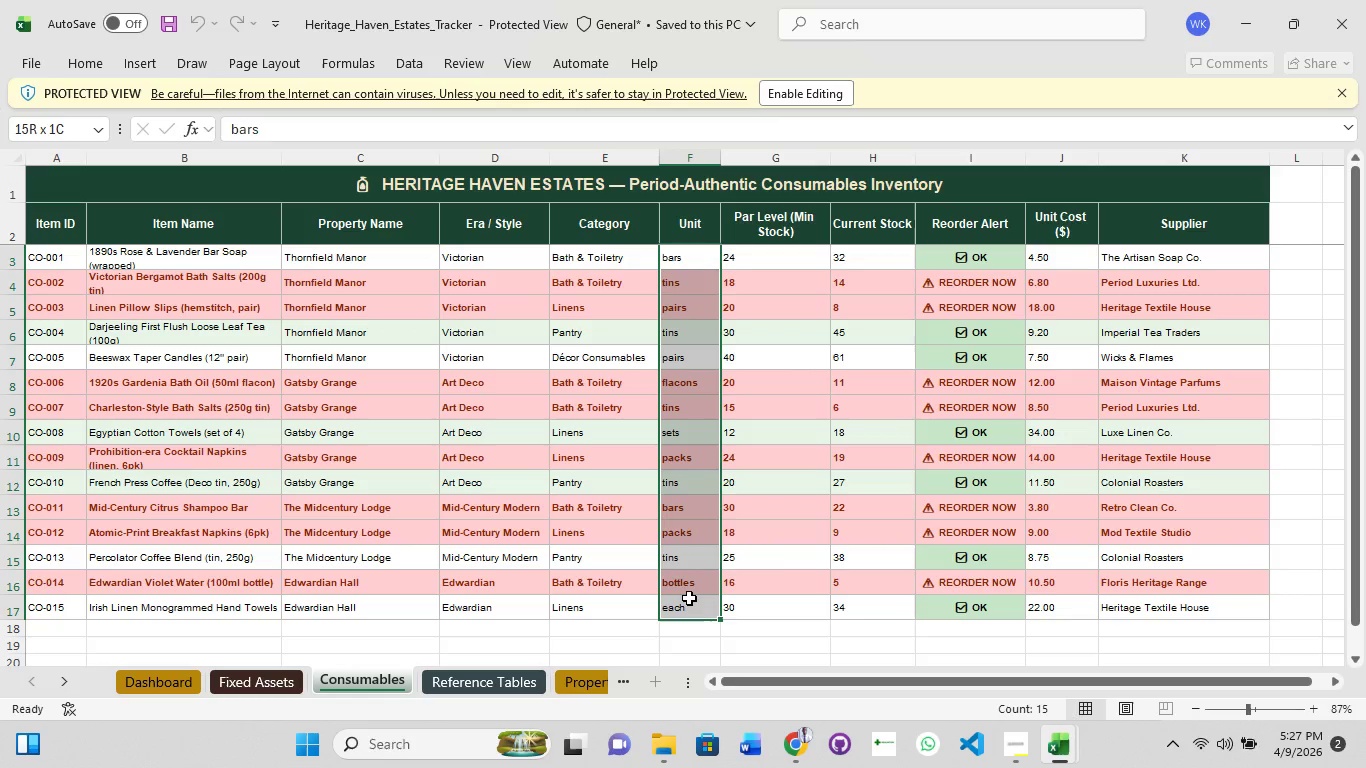 
hold_key(key=ShiftLeft, duration=1.5)
 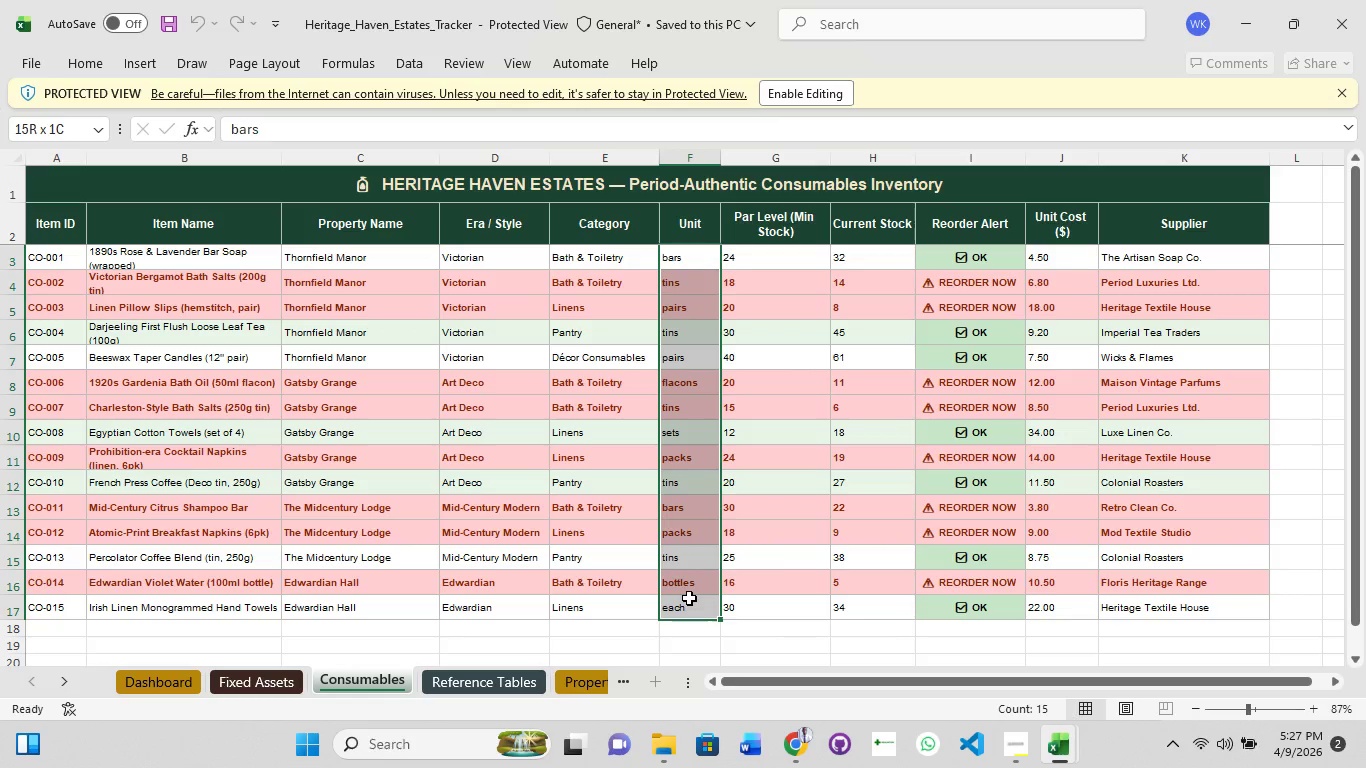 
hold_key(key=ShiftLeft, duration=0.72)
 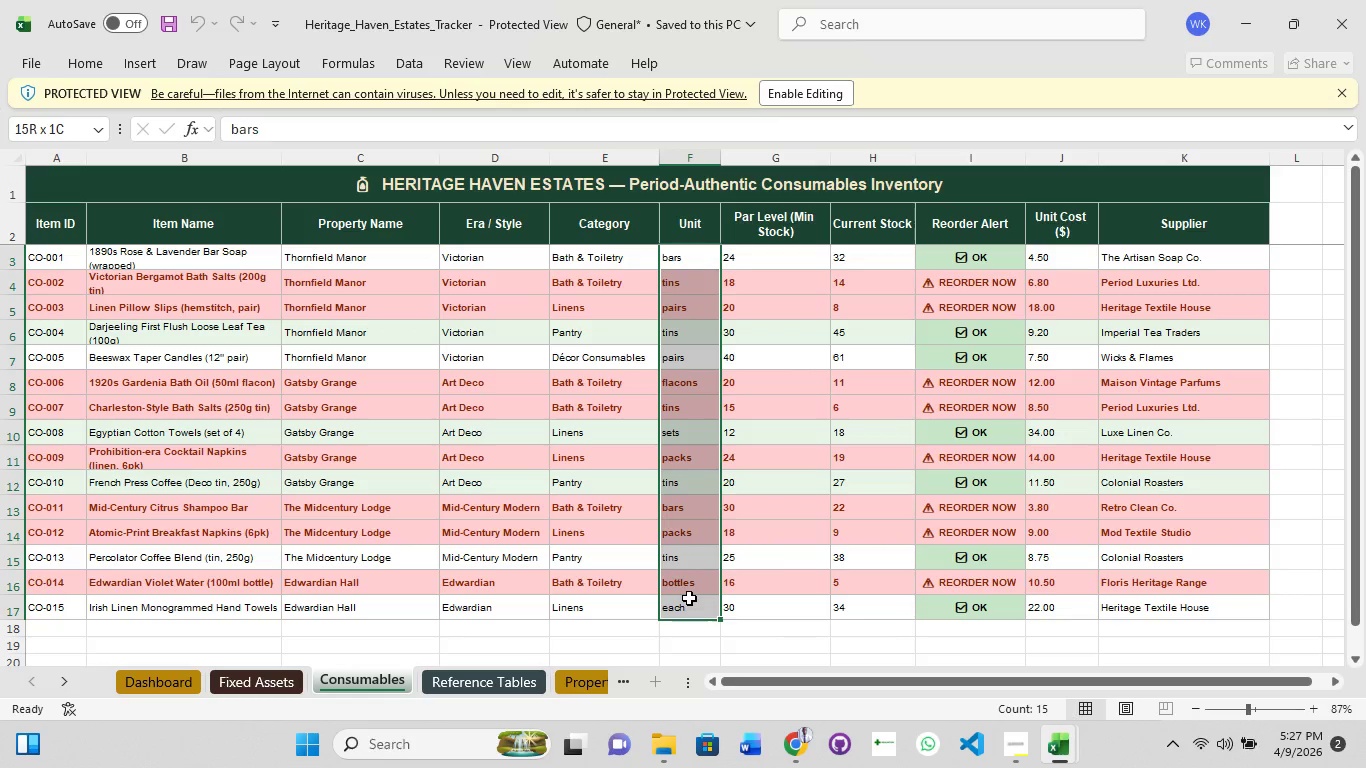 
key(Control+C)
 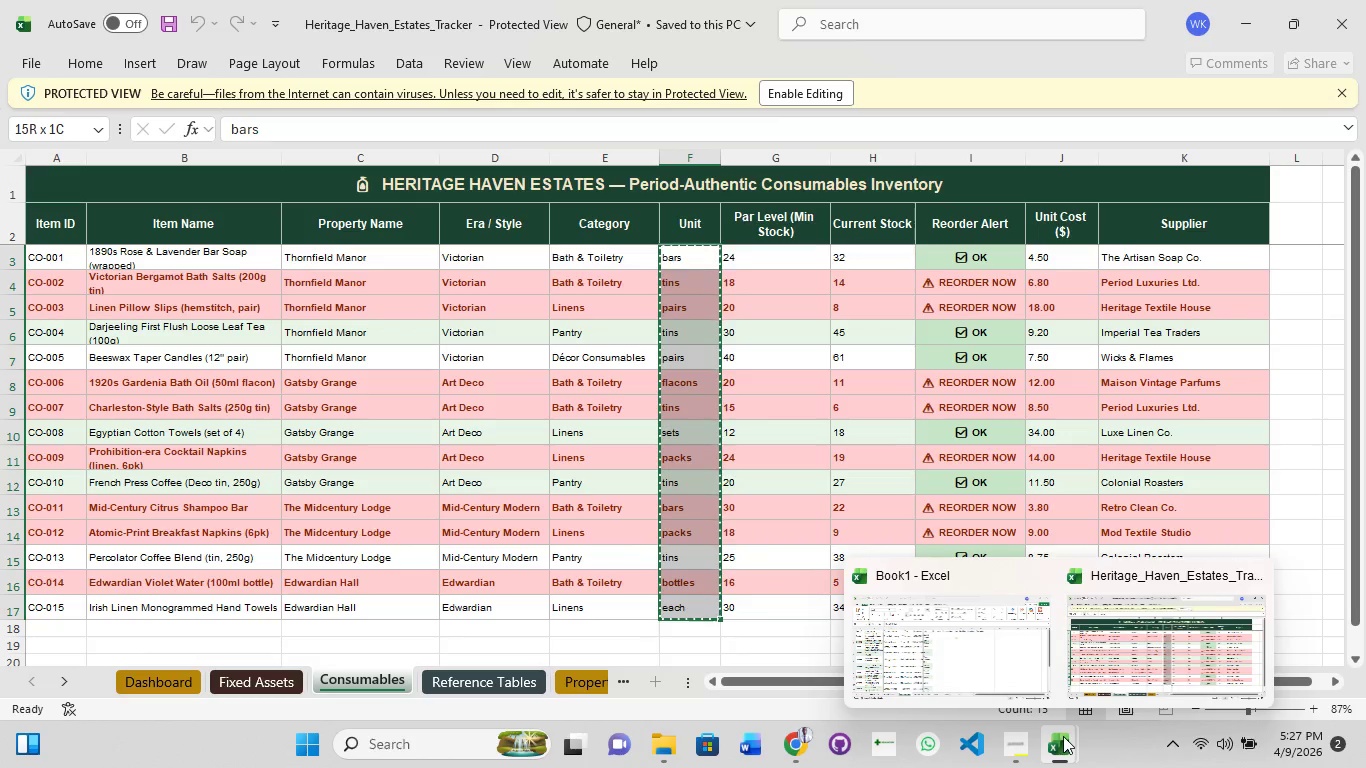 
left_click([1013, 650])
 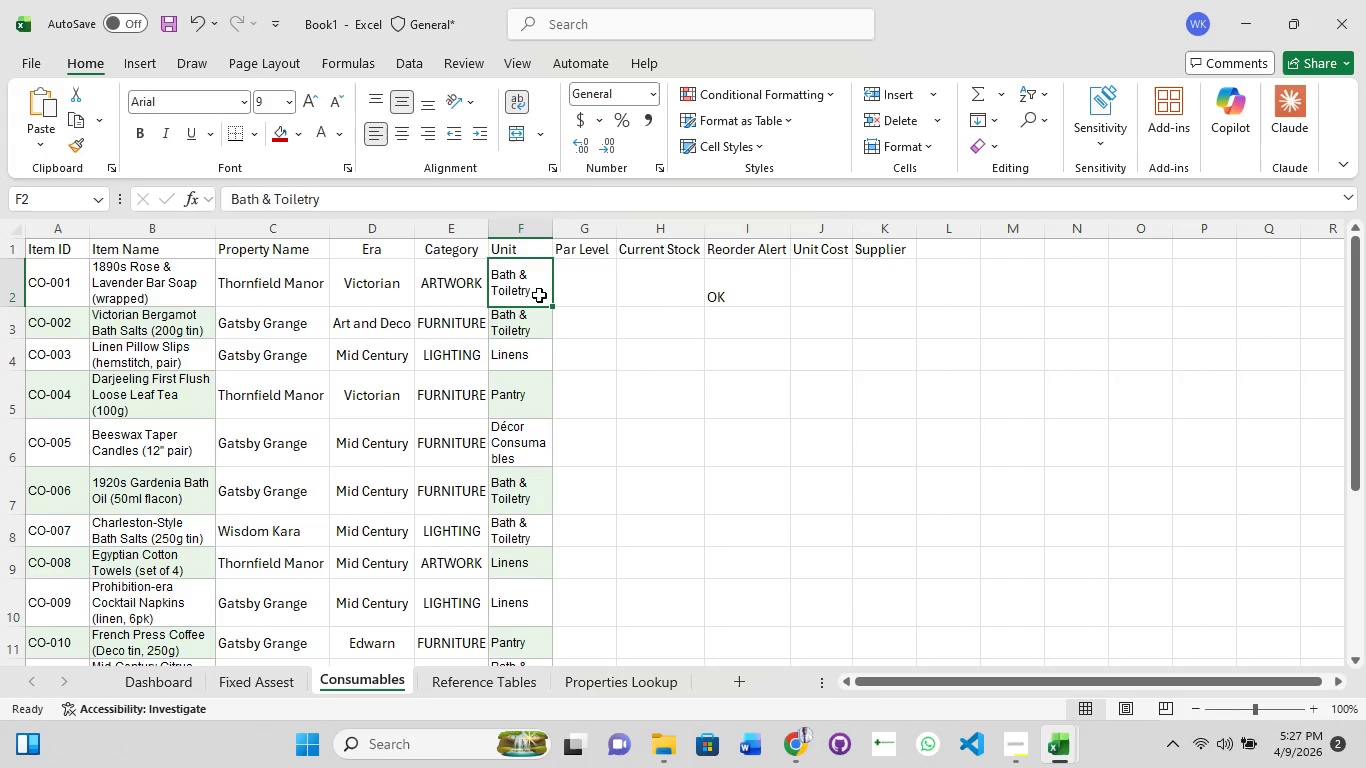 
left_click([531, 294])
 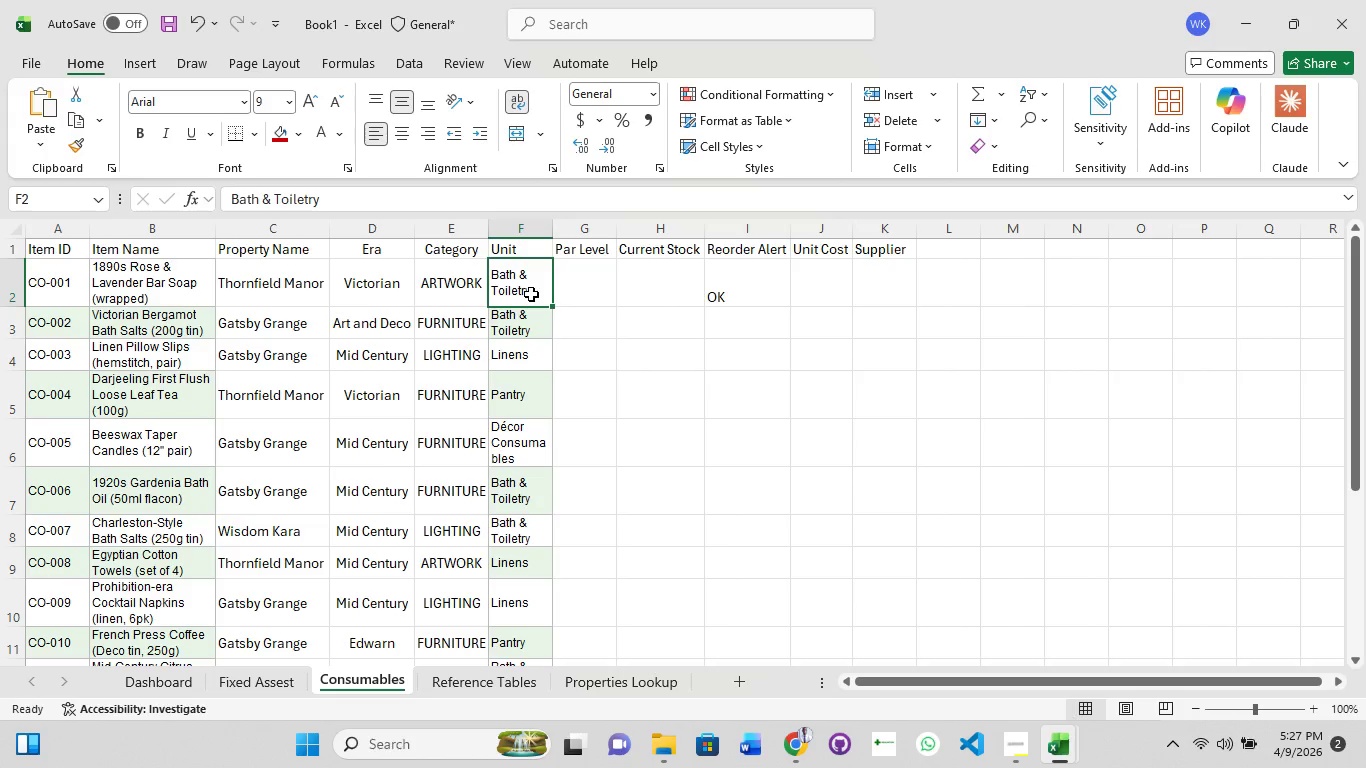 
key(Control+Z)
 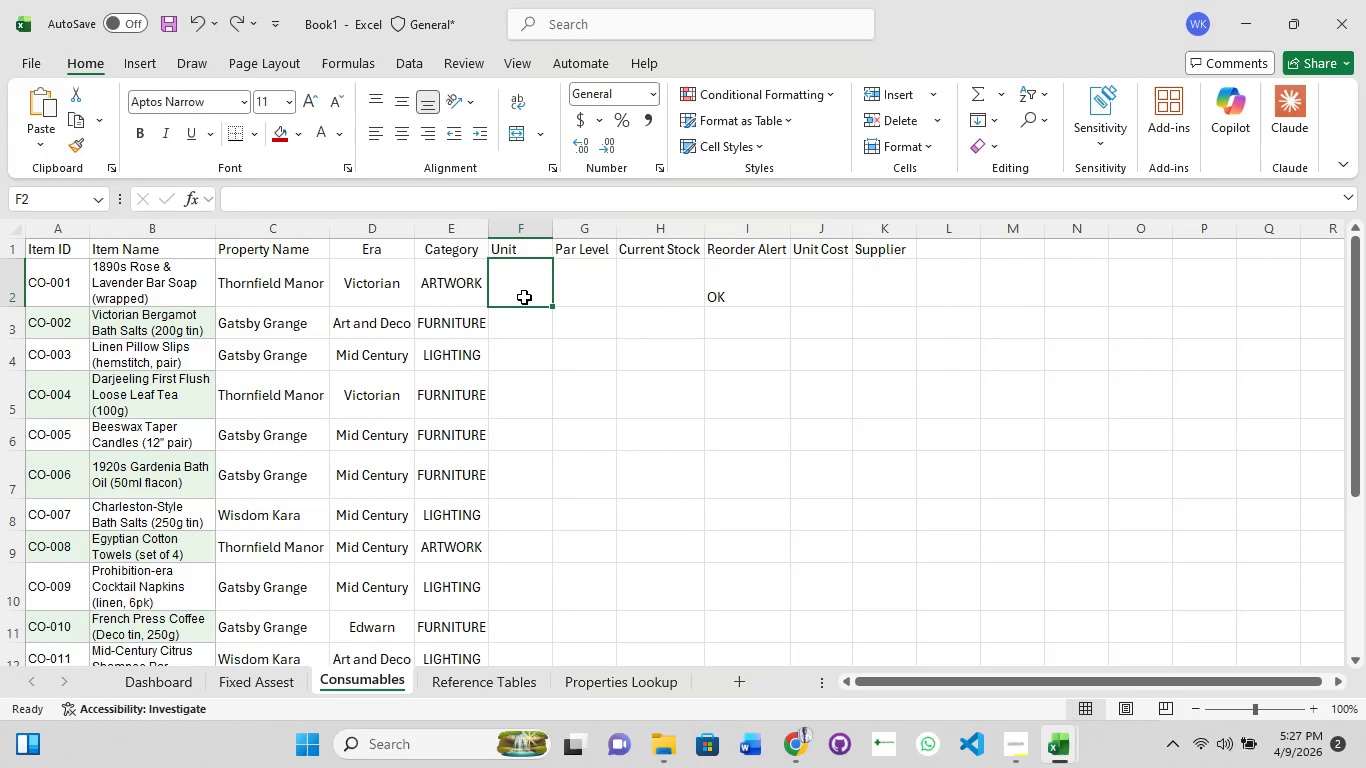 
left_click([524, 297])
 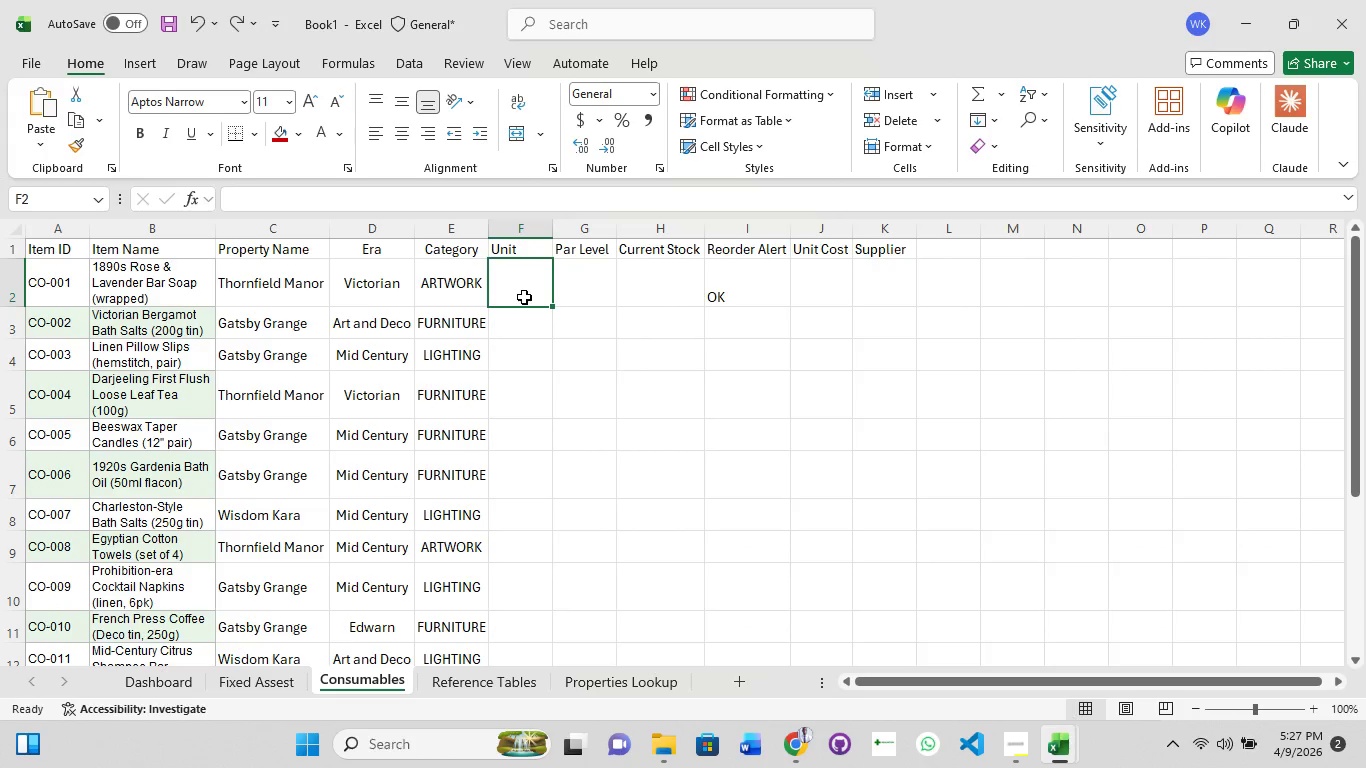 
right_click([524, 297])
 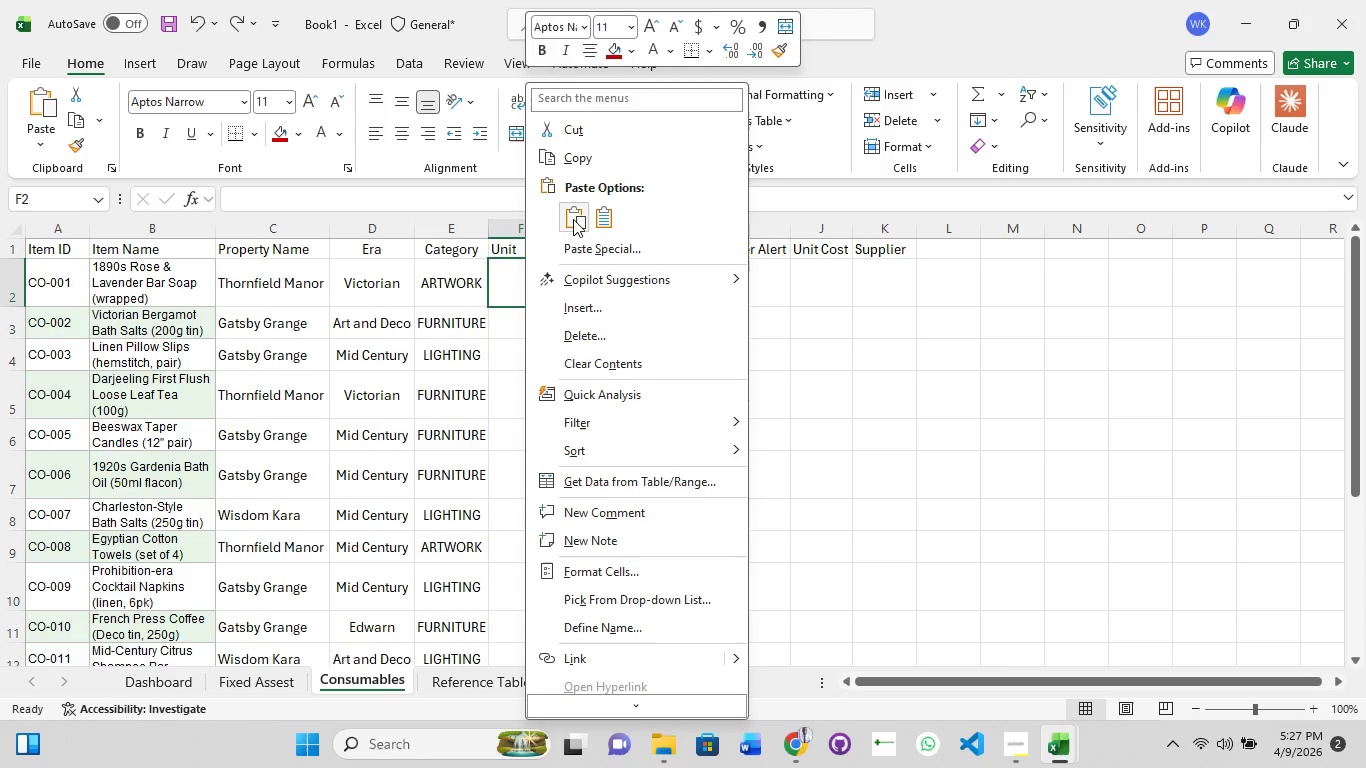 
left_click([510, 284])
 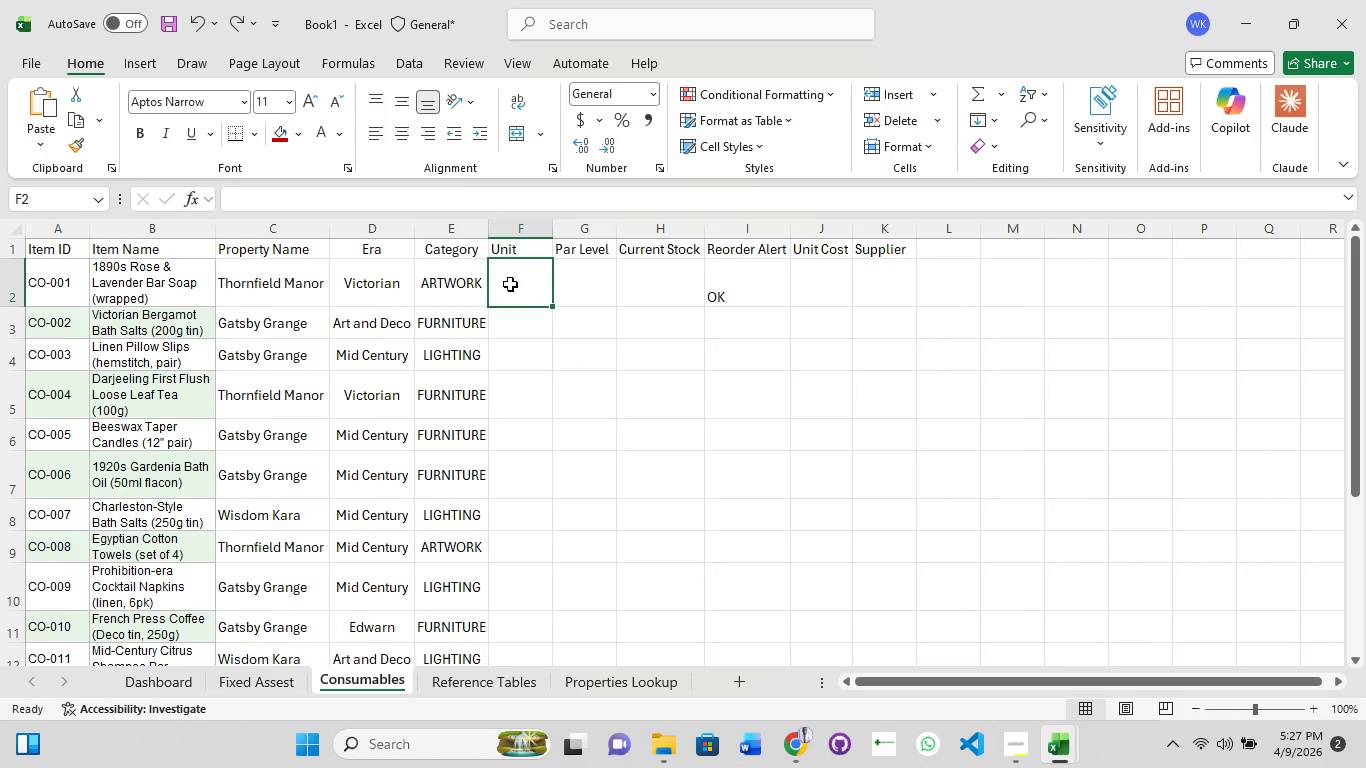 
key(Control+V)
 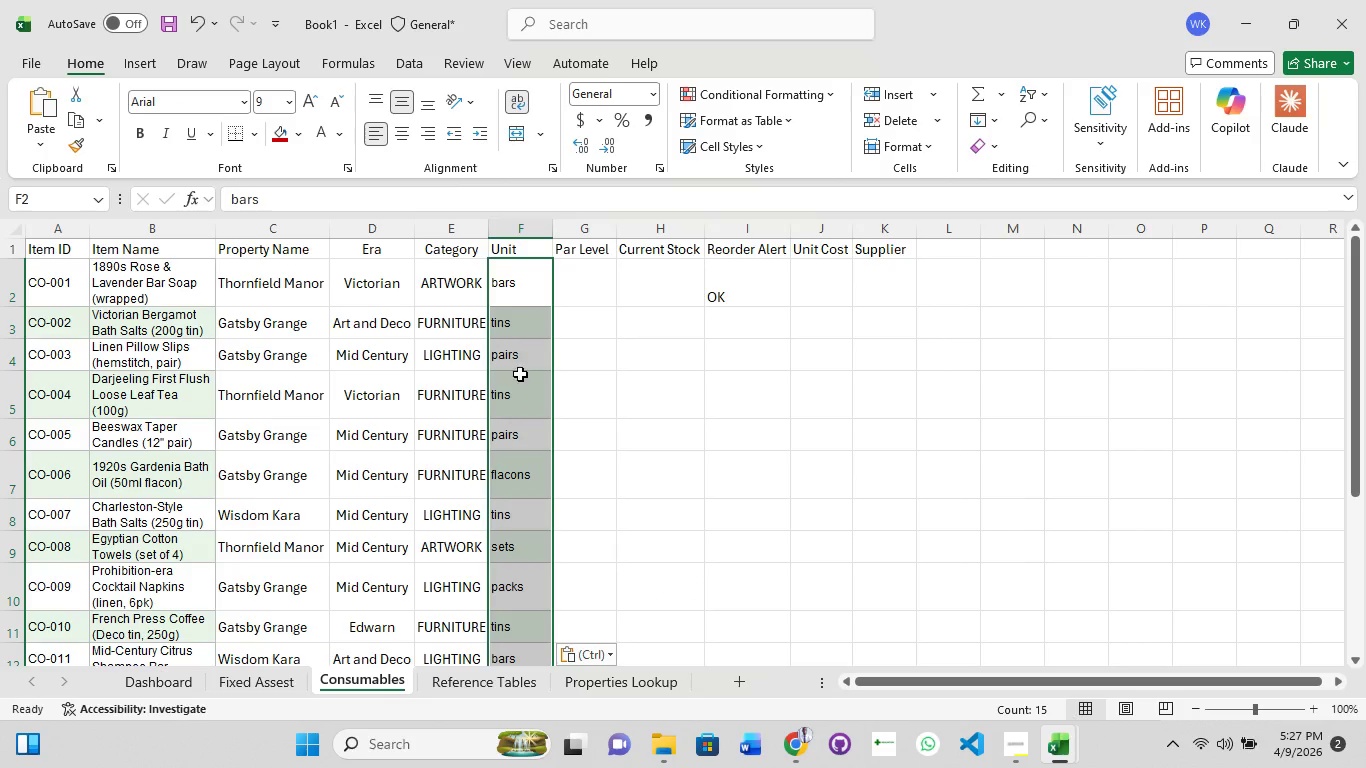 
scroll: coordinate [519, 376], scroll_direction: down, amount: 2.0
 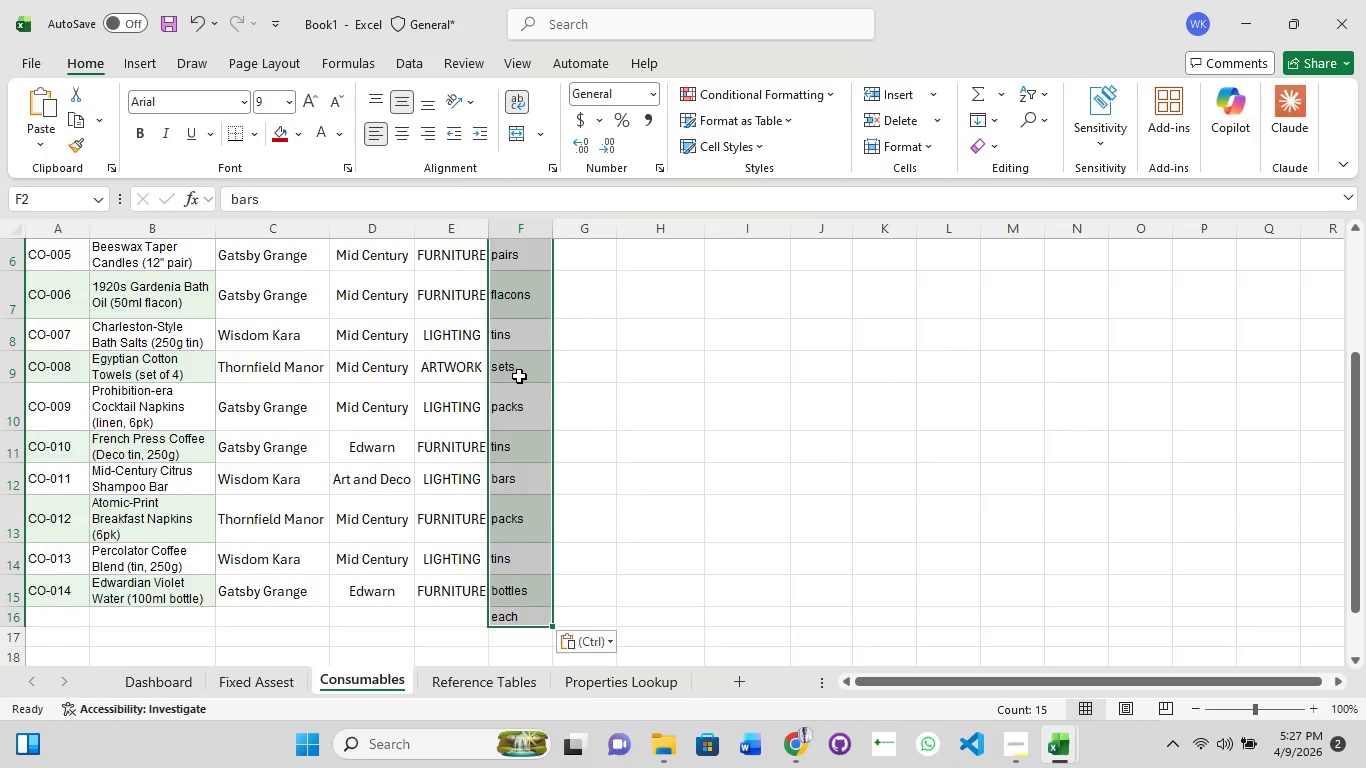 
scroll: coordinate [519, 376], scroll_direction: up, amount: 7.0
 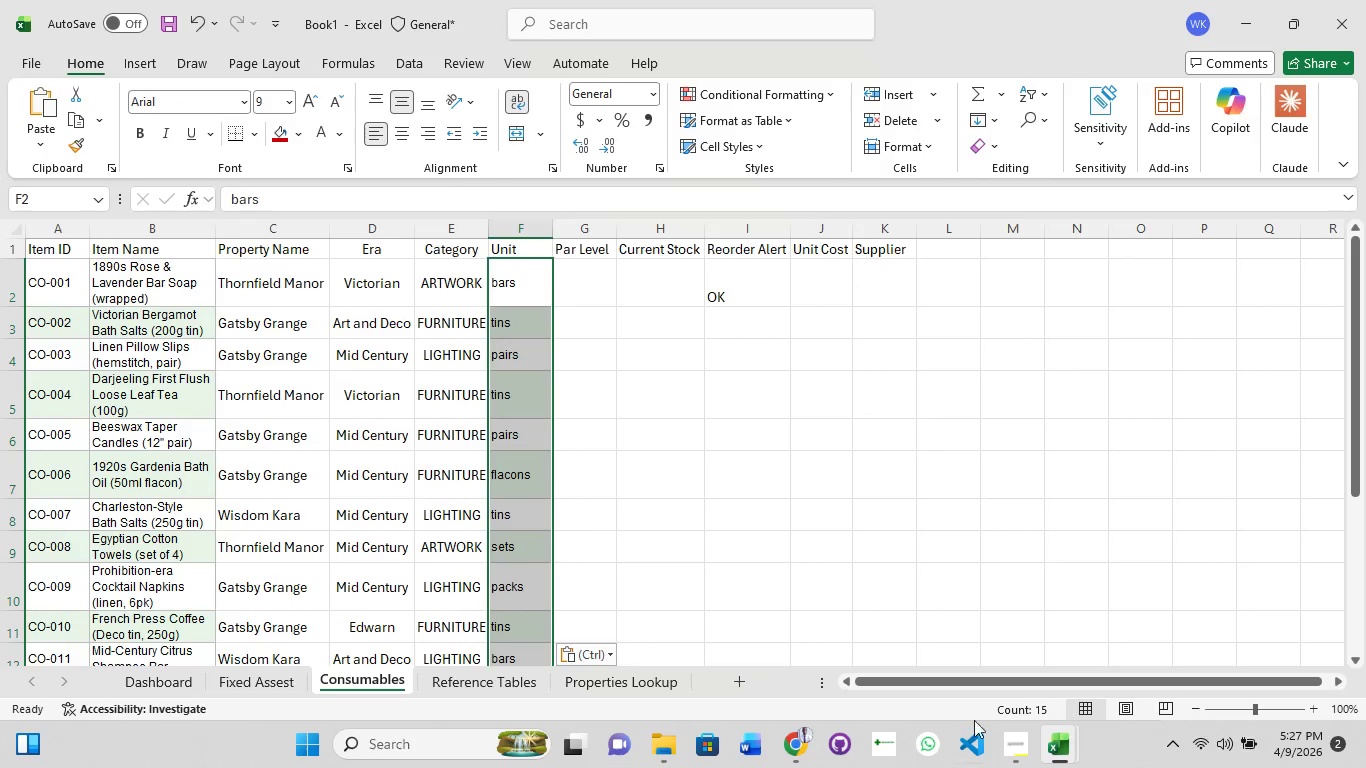 
left_click([1064, 747])
 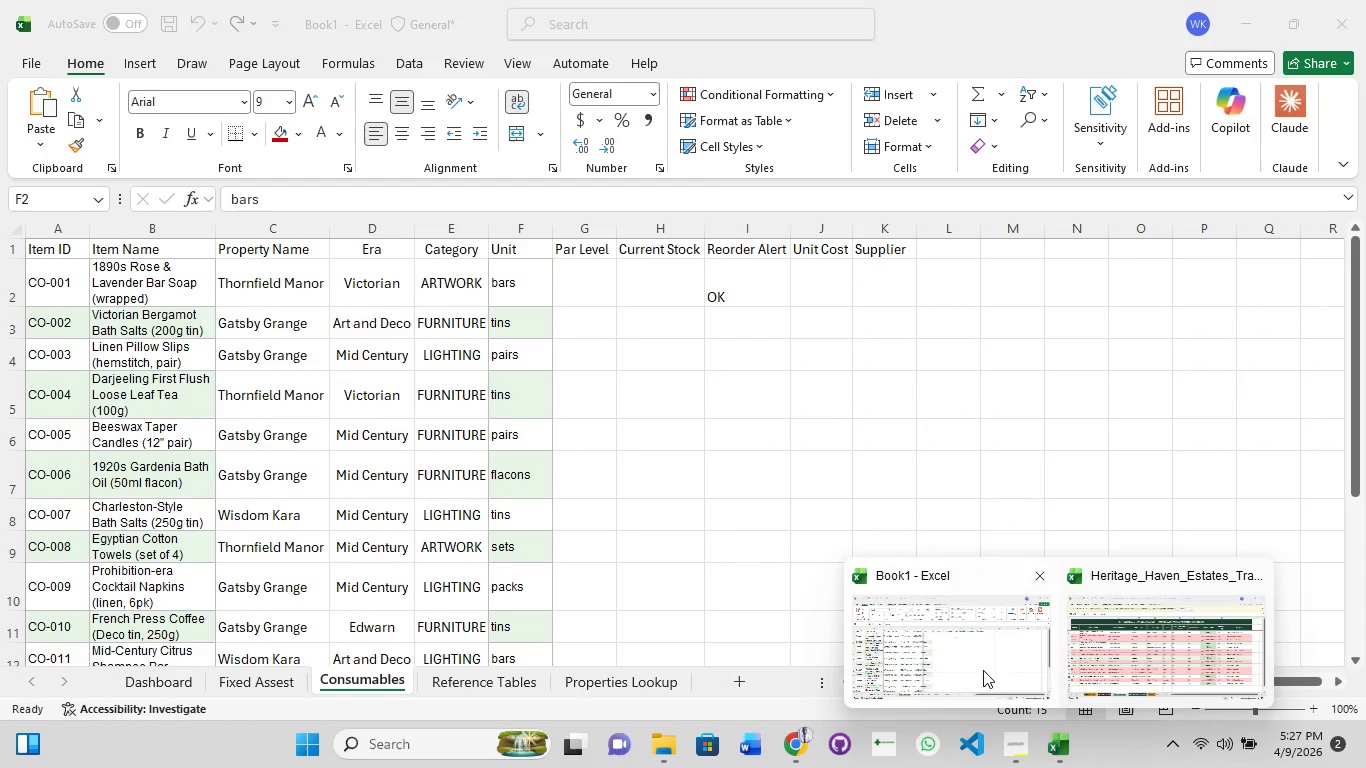 
left_click([959, 638])
 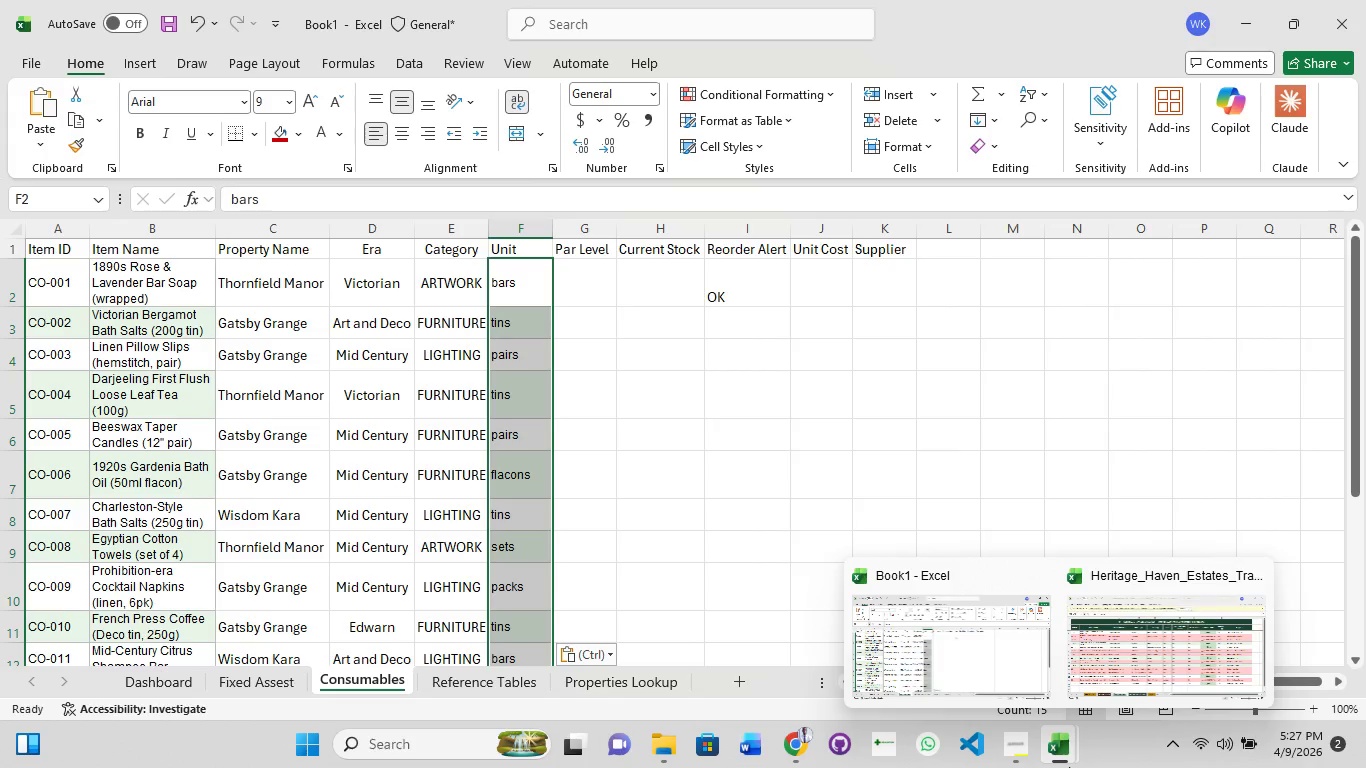 
left_click([1143, 645])
 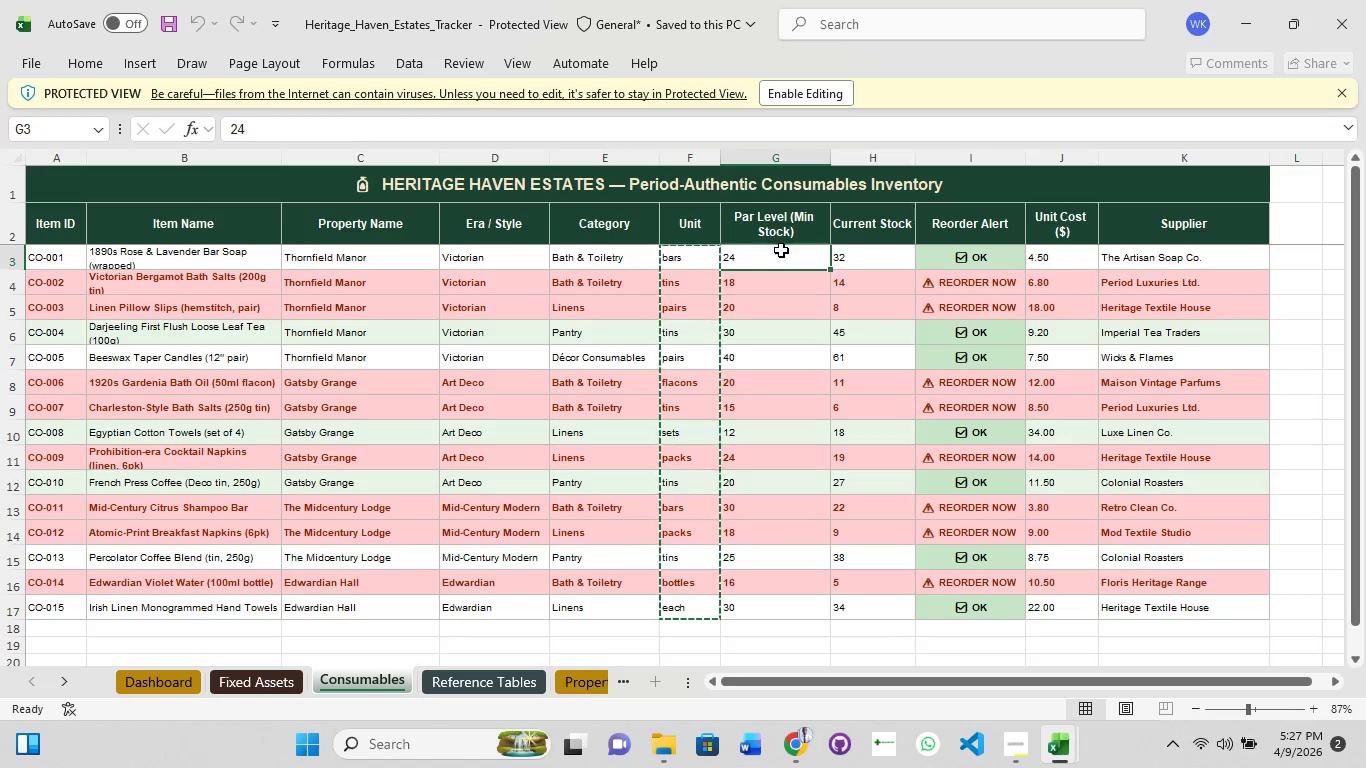 
left_click([777, 257])
 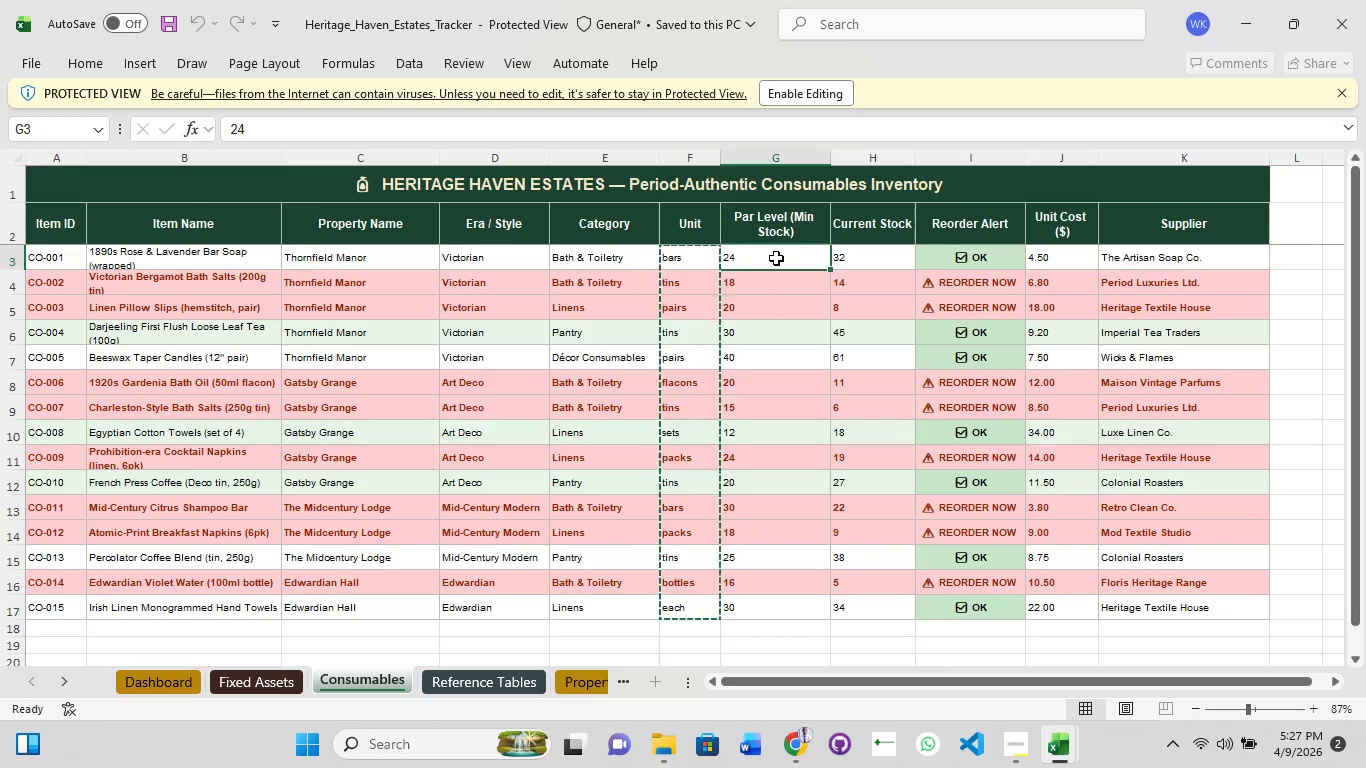 
hold_key(key=ShiftLeft, duration=1.5)
left_click_drag(start_coordinate=[776, 258], to_coordinate=[772, 602])
 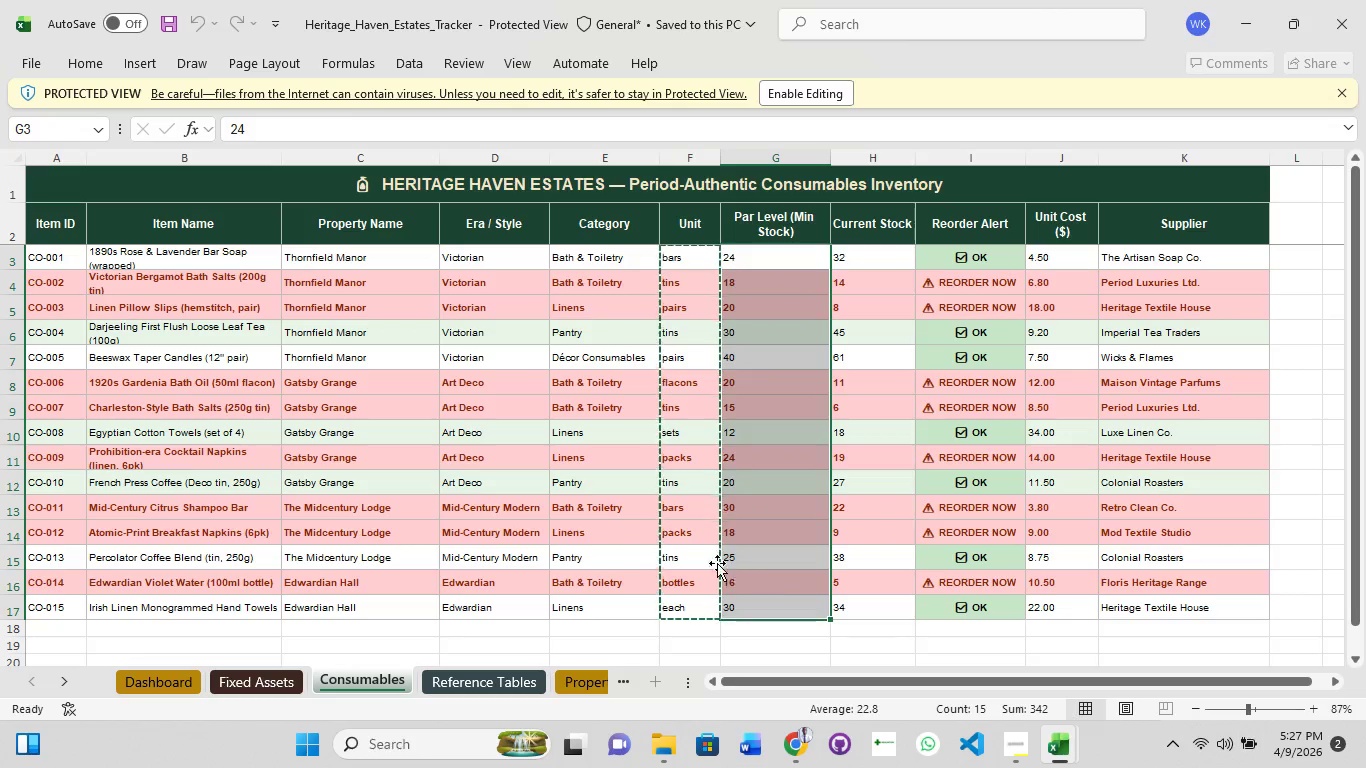 
hold_key(key=ShiftLeft, duration=1.52)
 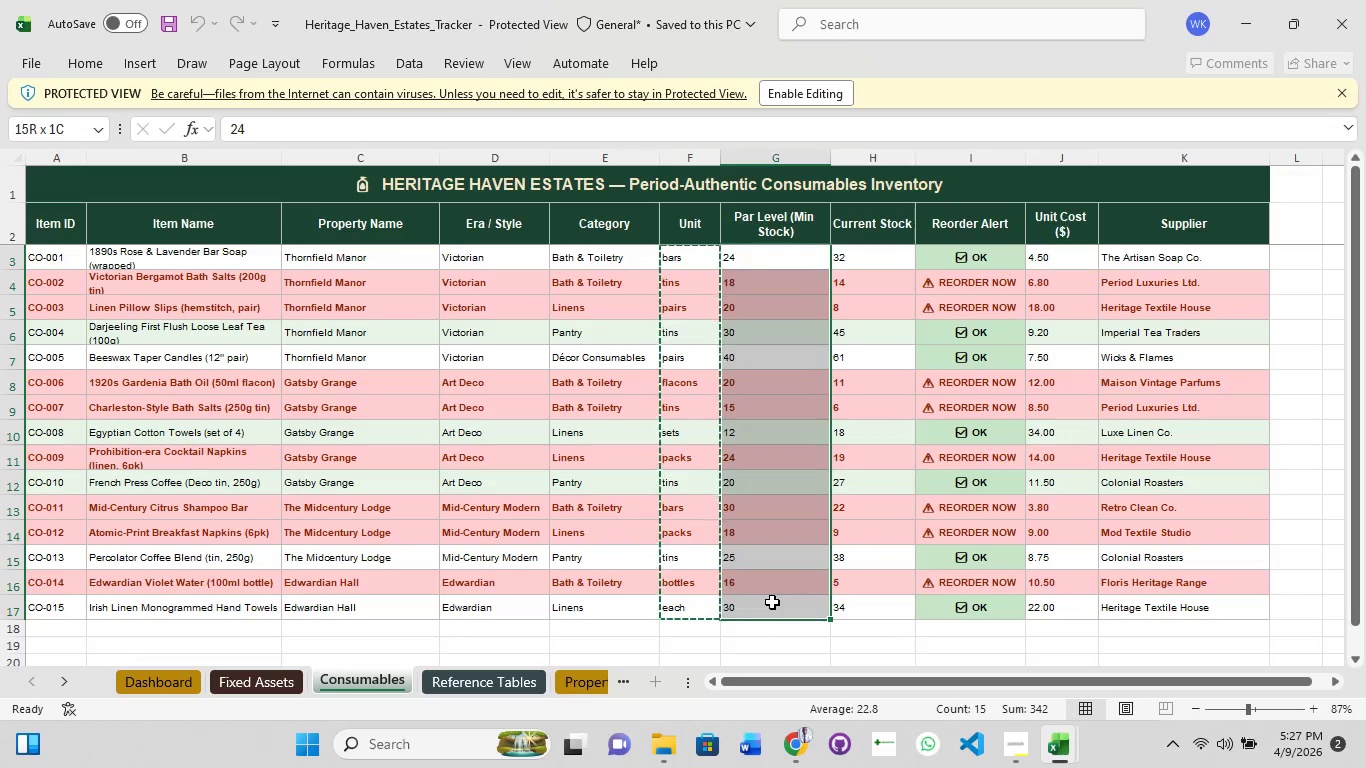 
key(Shift+ShiftLeft)
 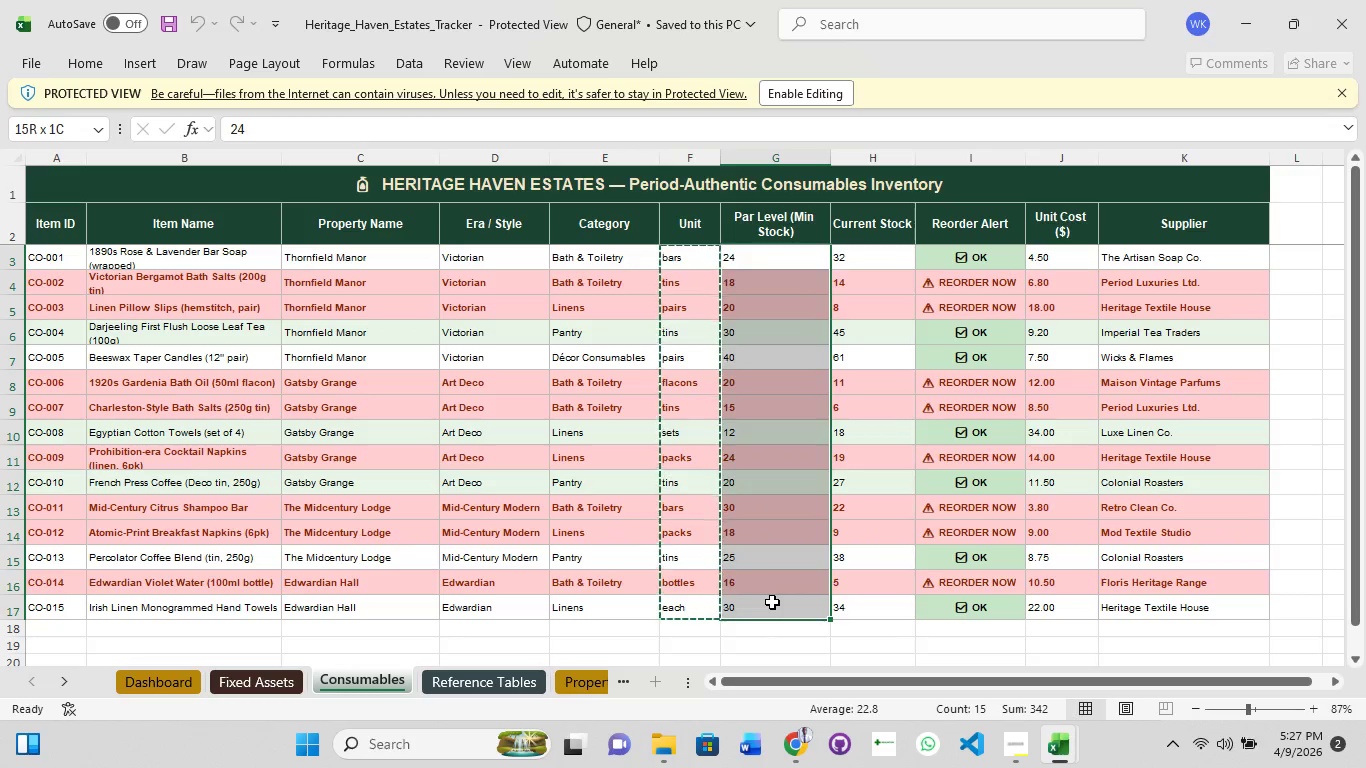 
key(Shift+ShiftLeft)
 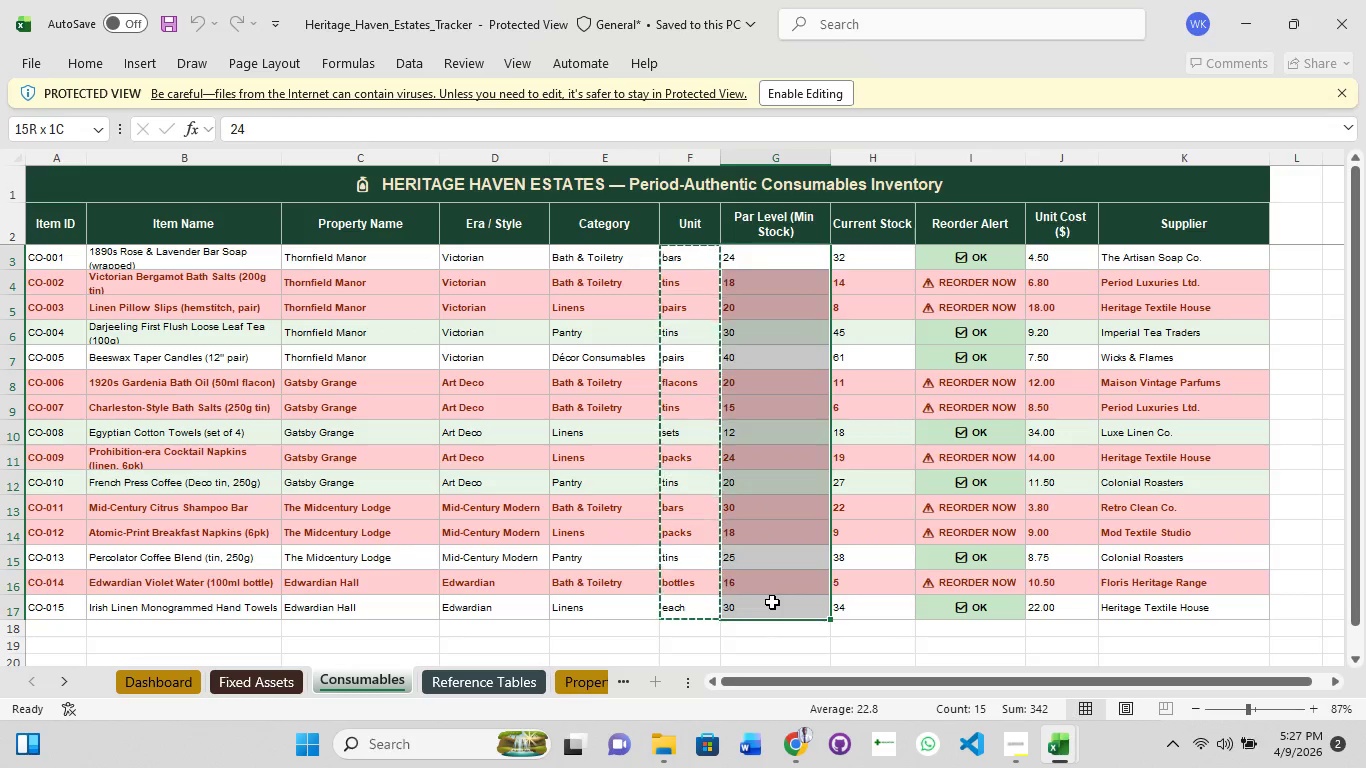 
key(Shift+ShiftLeft)
 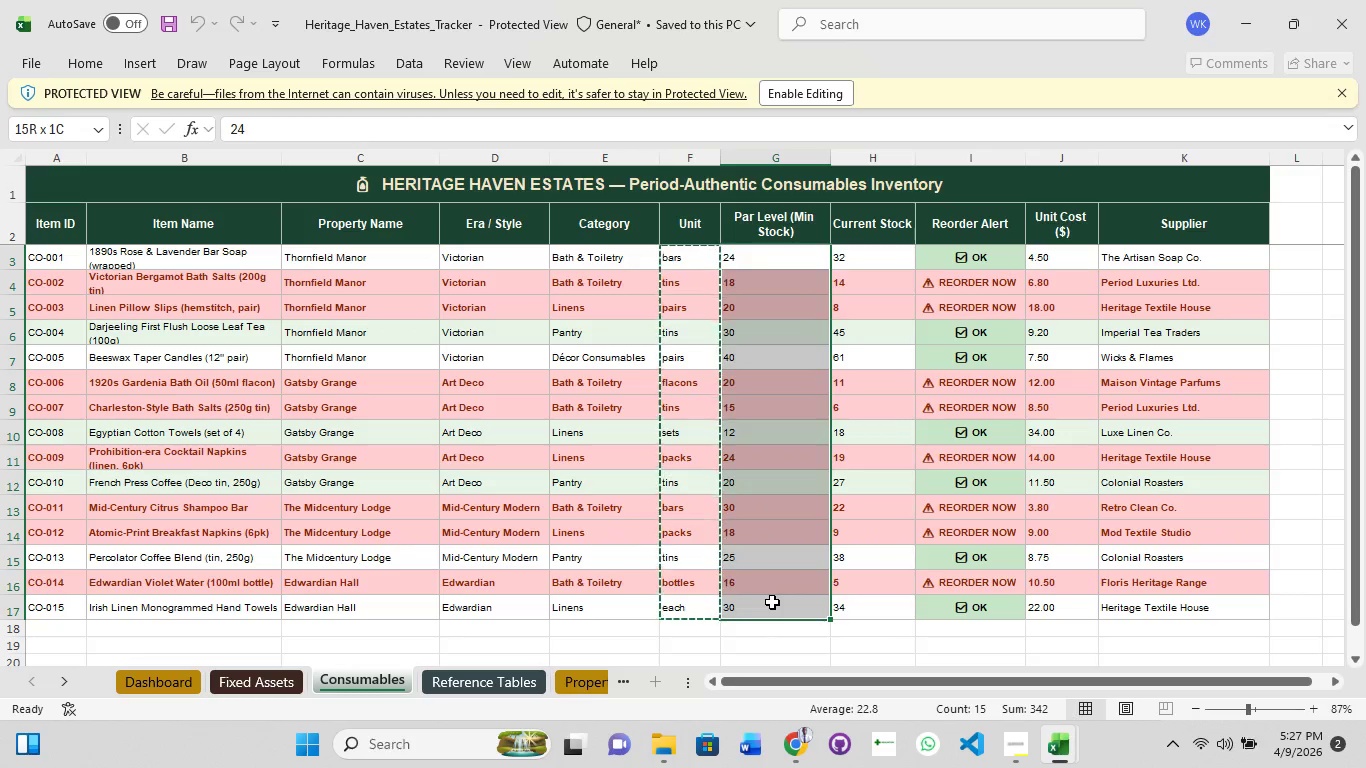 
key(Shift+ShiftLeft)
 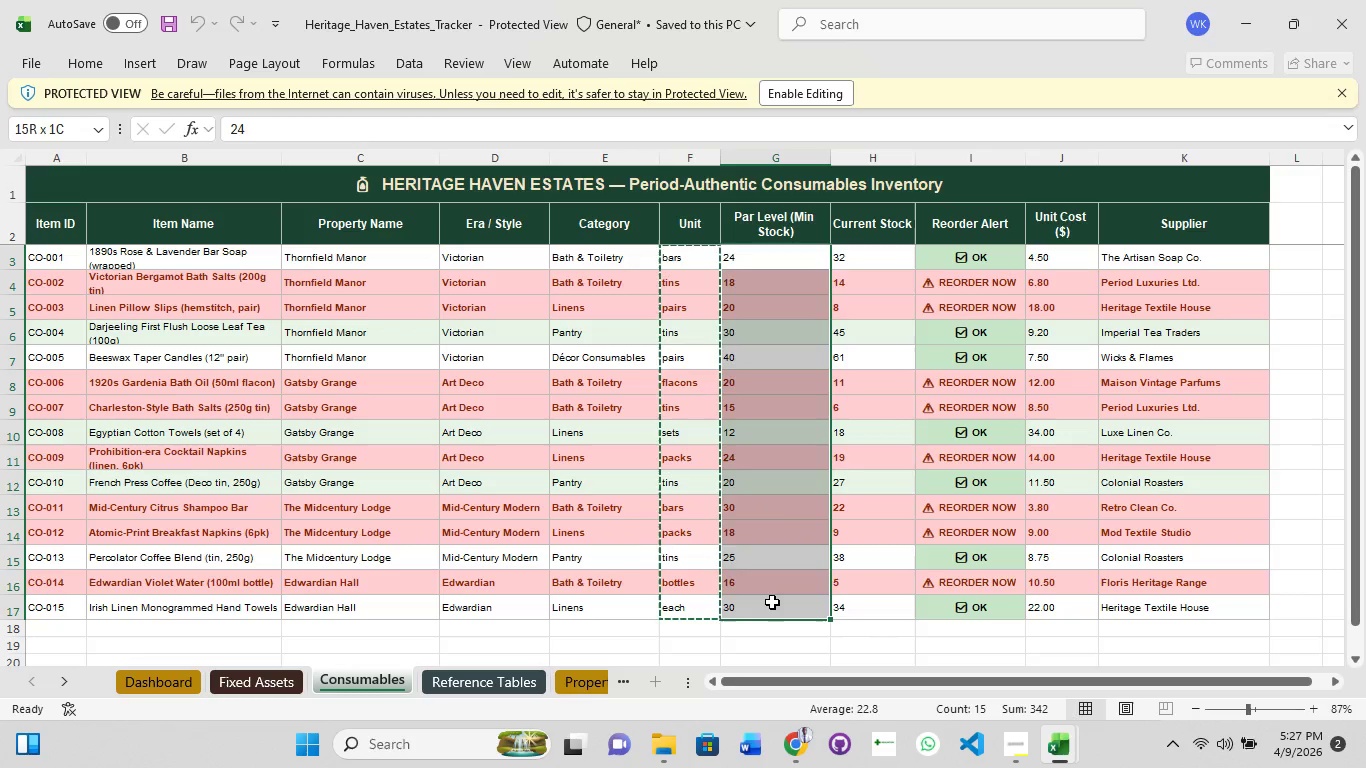 
left_click([772, 602])
 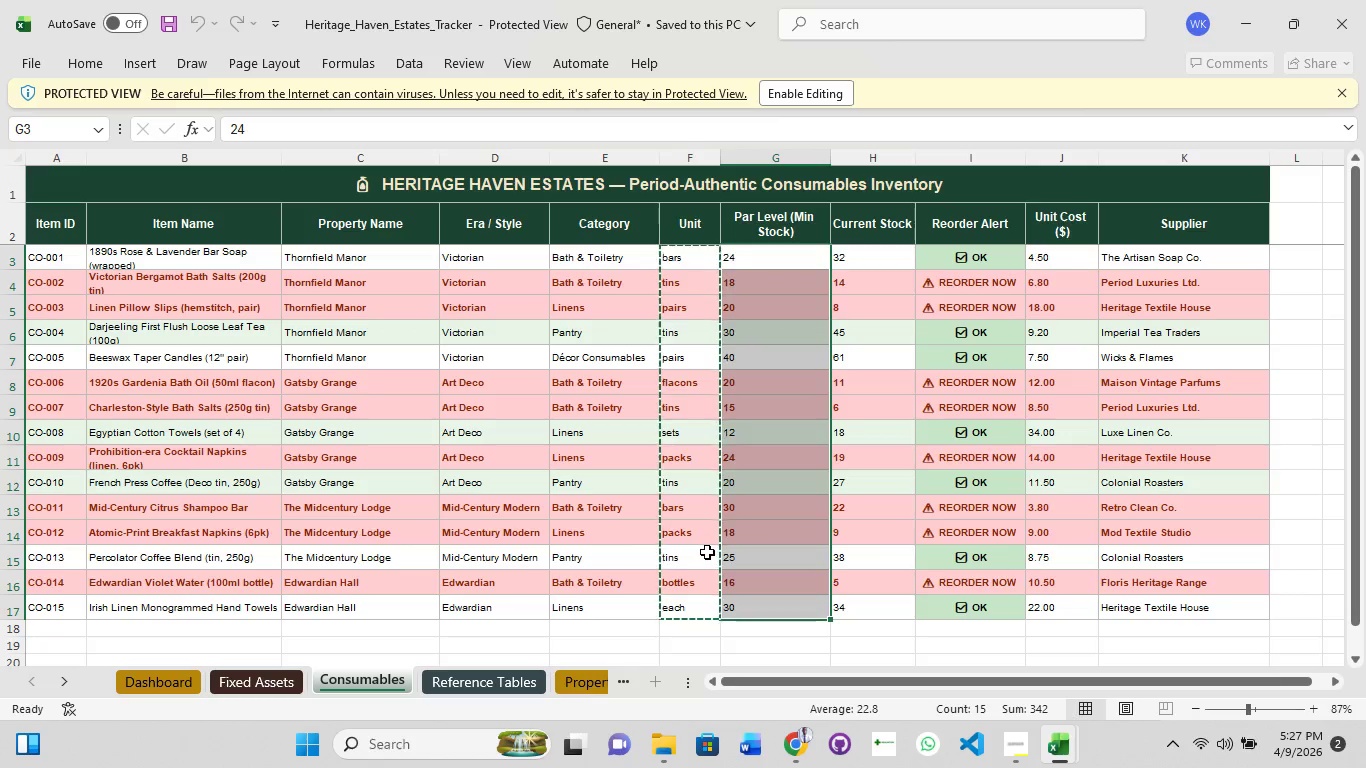 
key(Shift+ShiftLeft)
 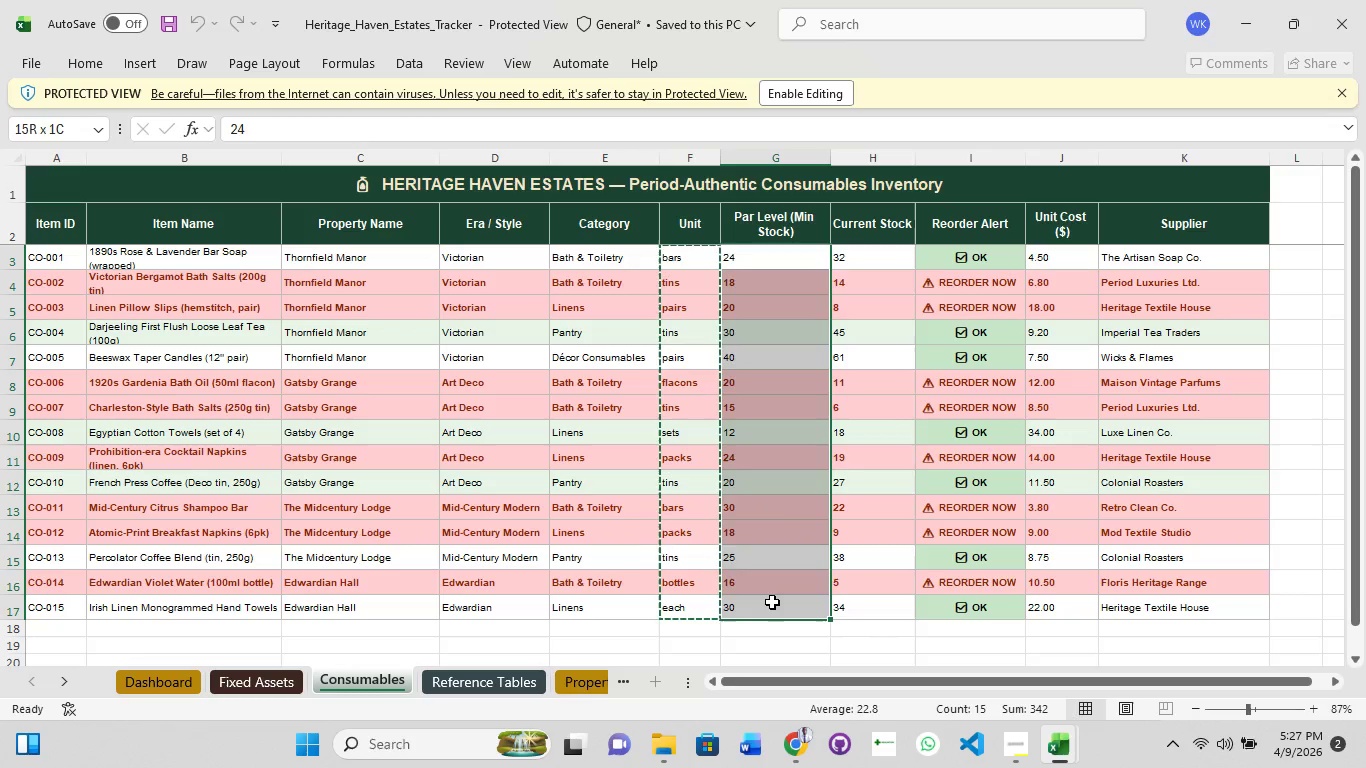 
key(Shift+ShiftLeft)
 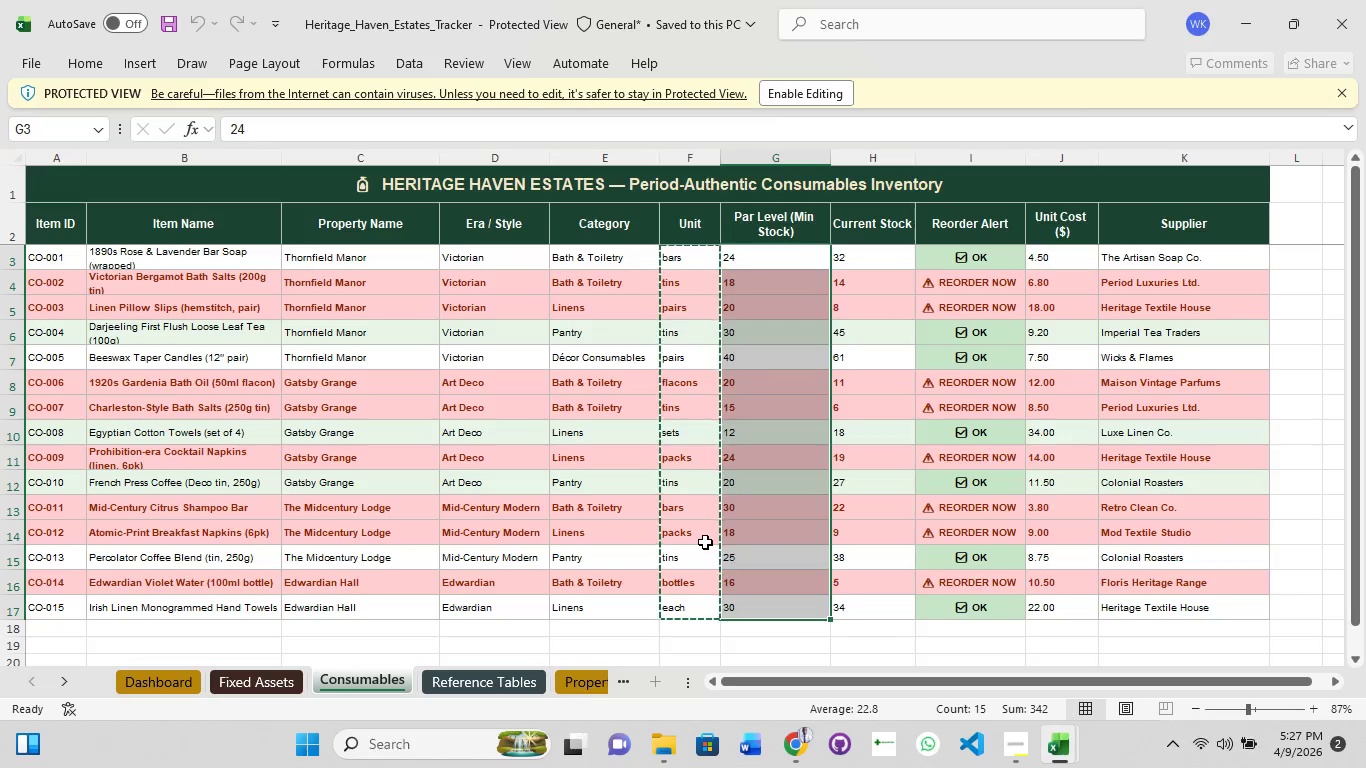 
key(Escape)
 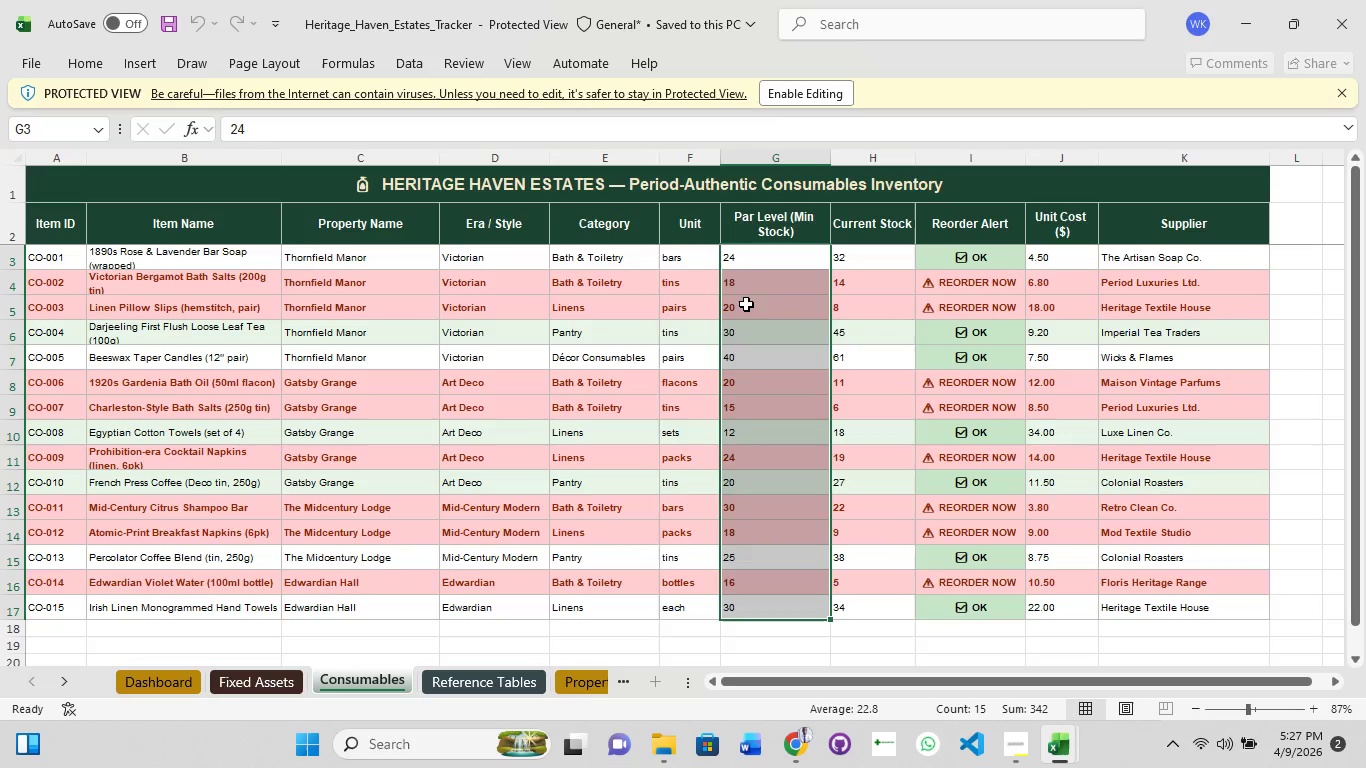 
key(Control+C)
 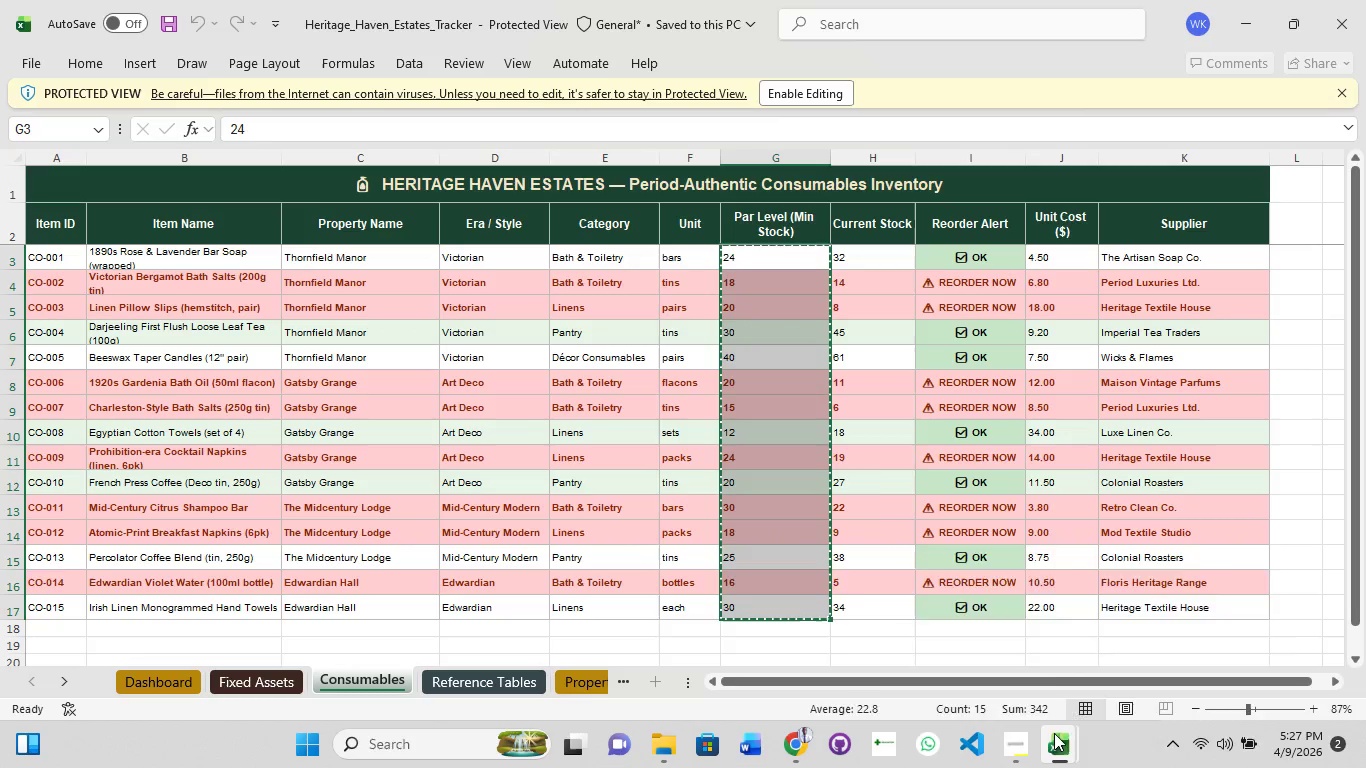 
left_click([955, 657])
 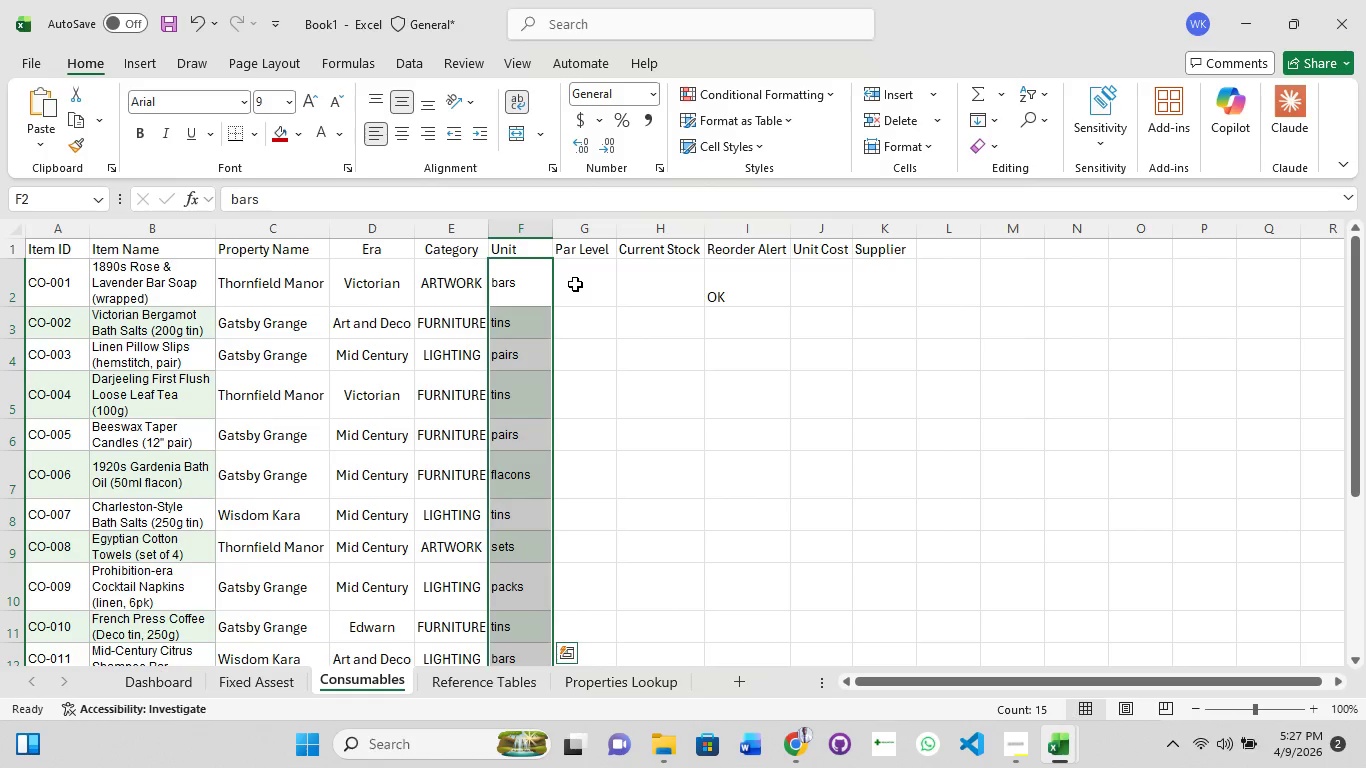 
double_click([579, 282])
 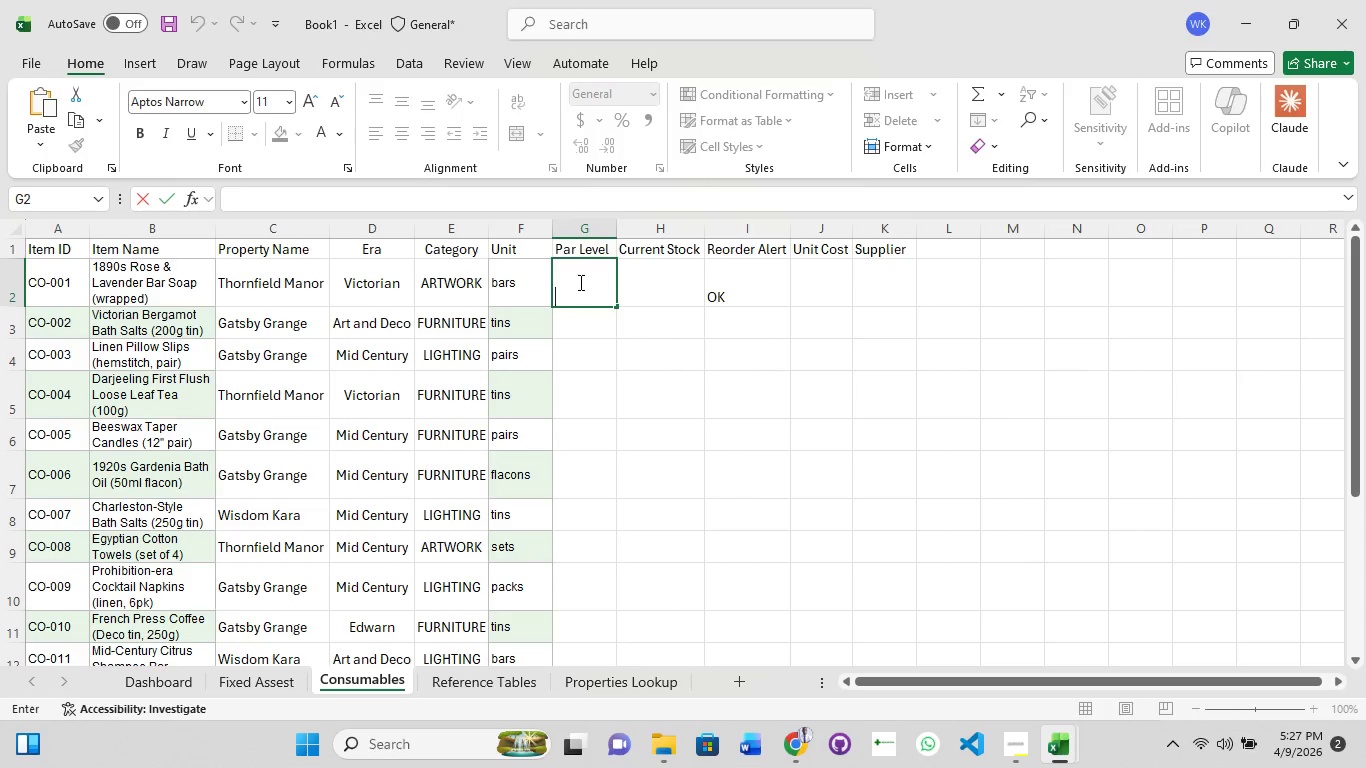 
hold_key(key=ControlLeft, duration=0.59)
 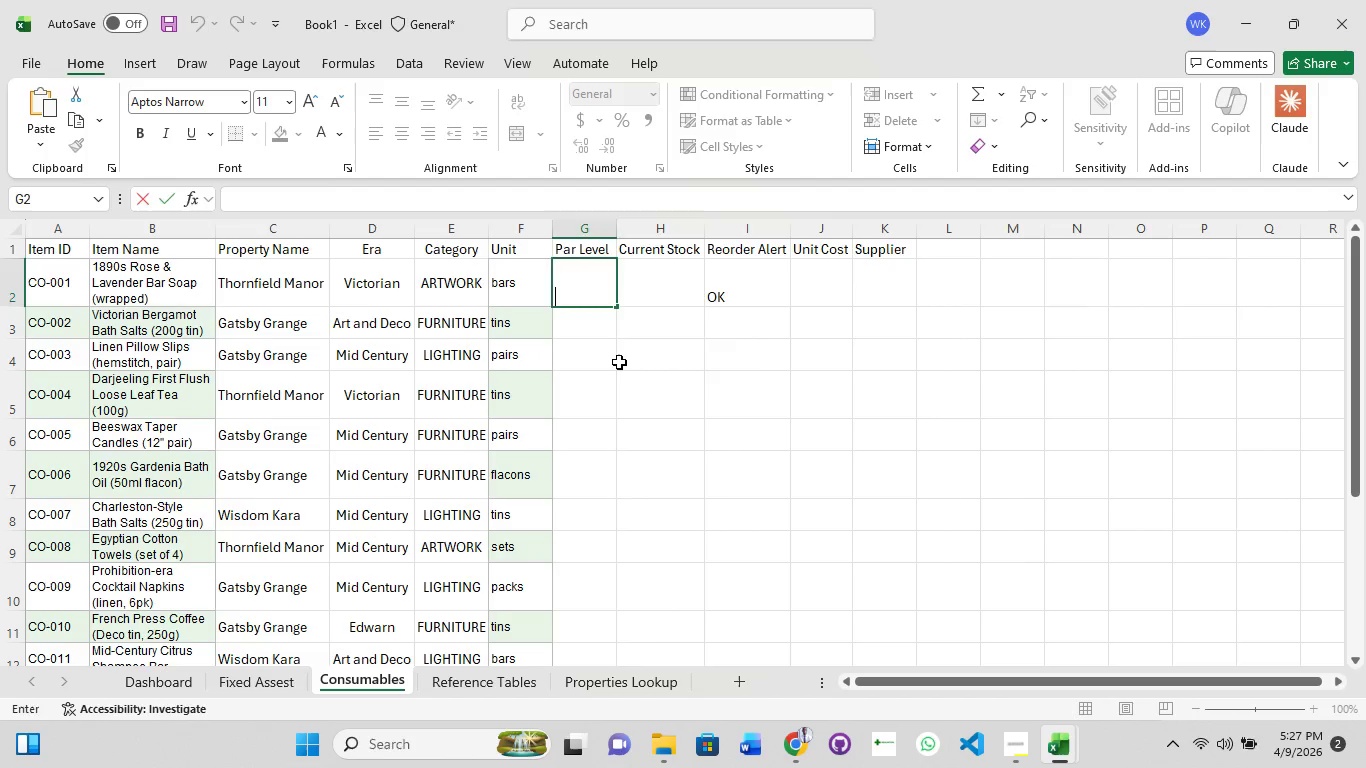 
left_click([619, 362])
 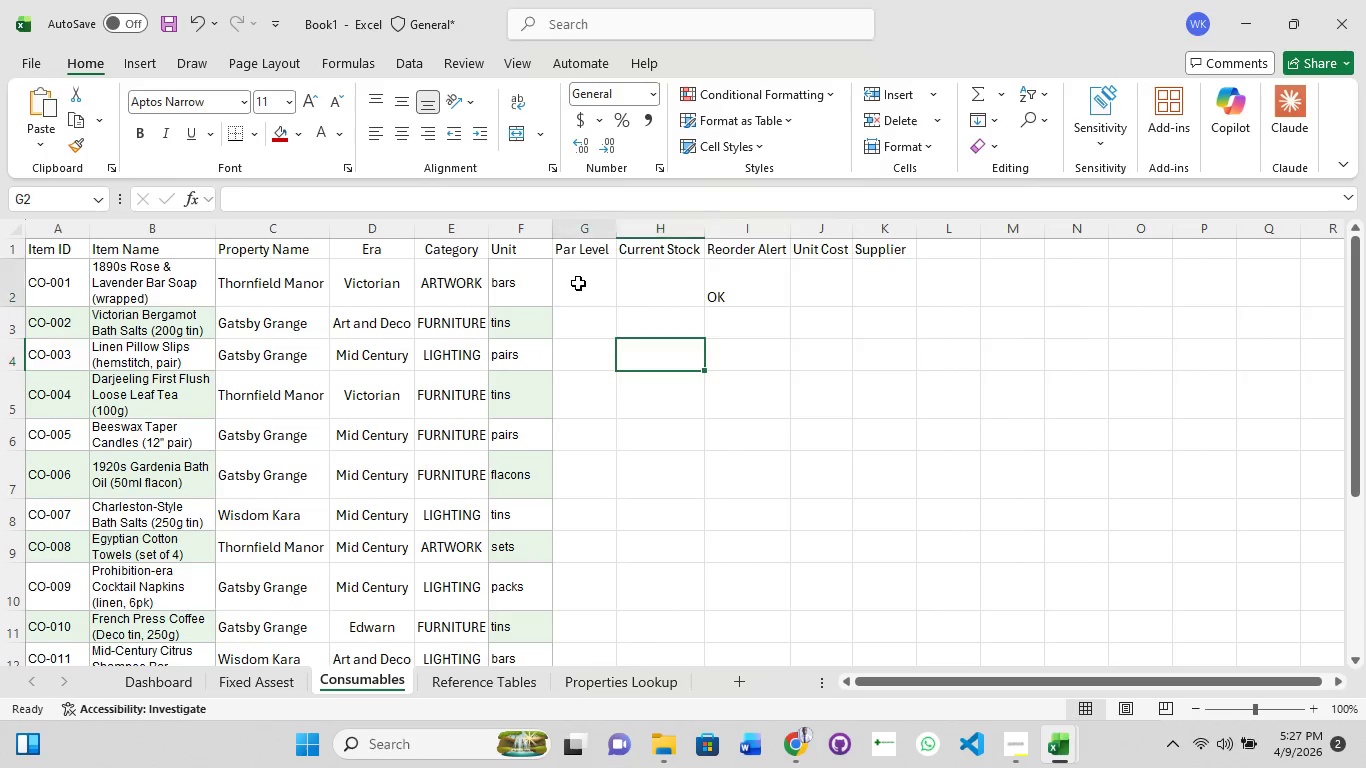 
left_click([578, 283])
 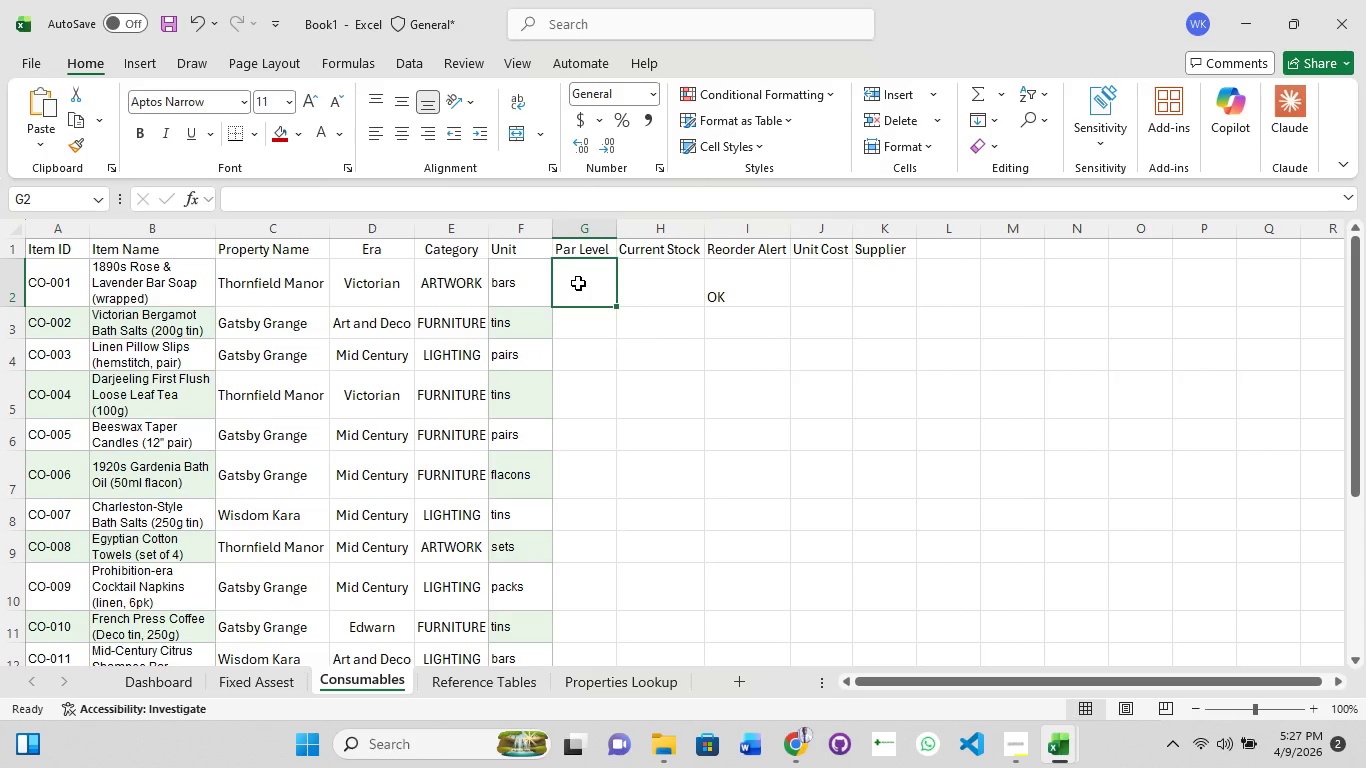 
key(Control+V)
 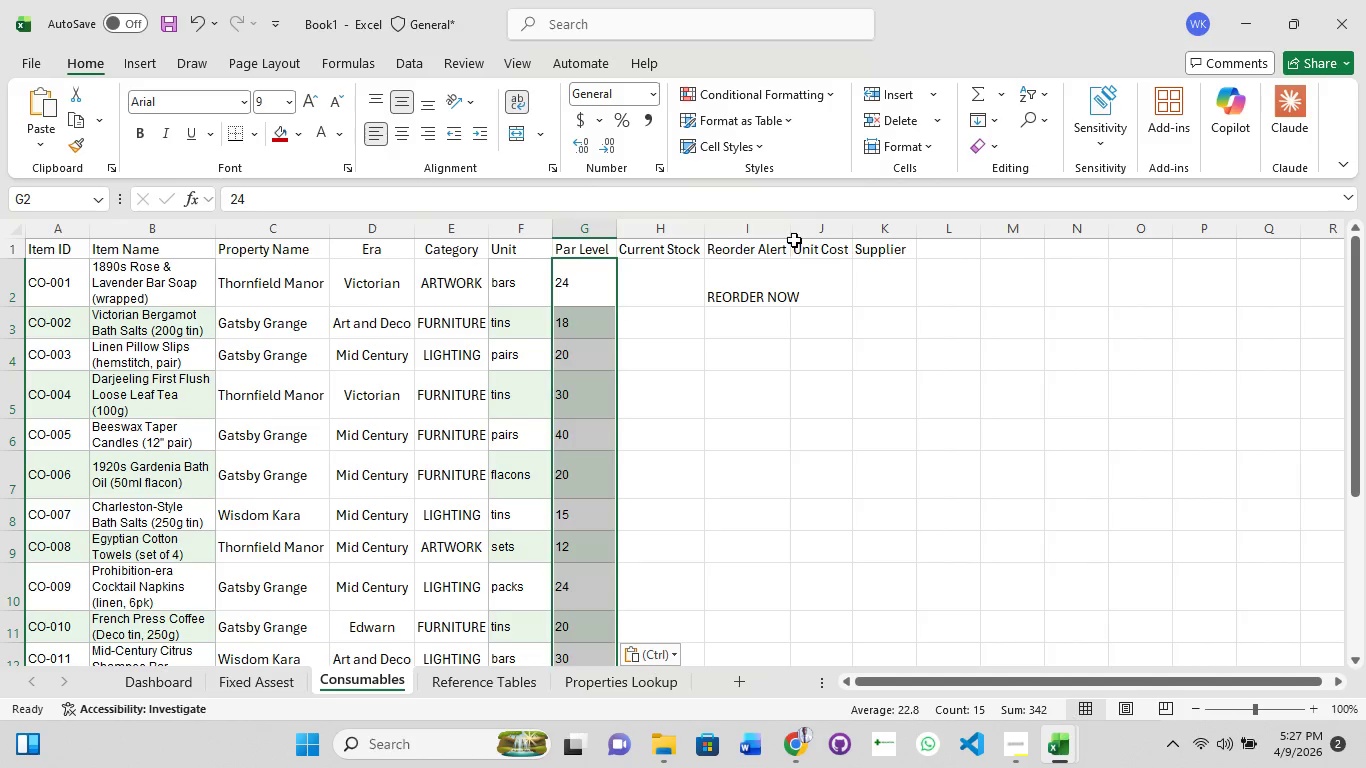 
double_click([791, 232])
 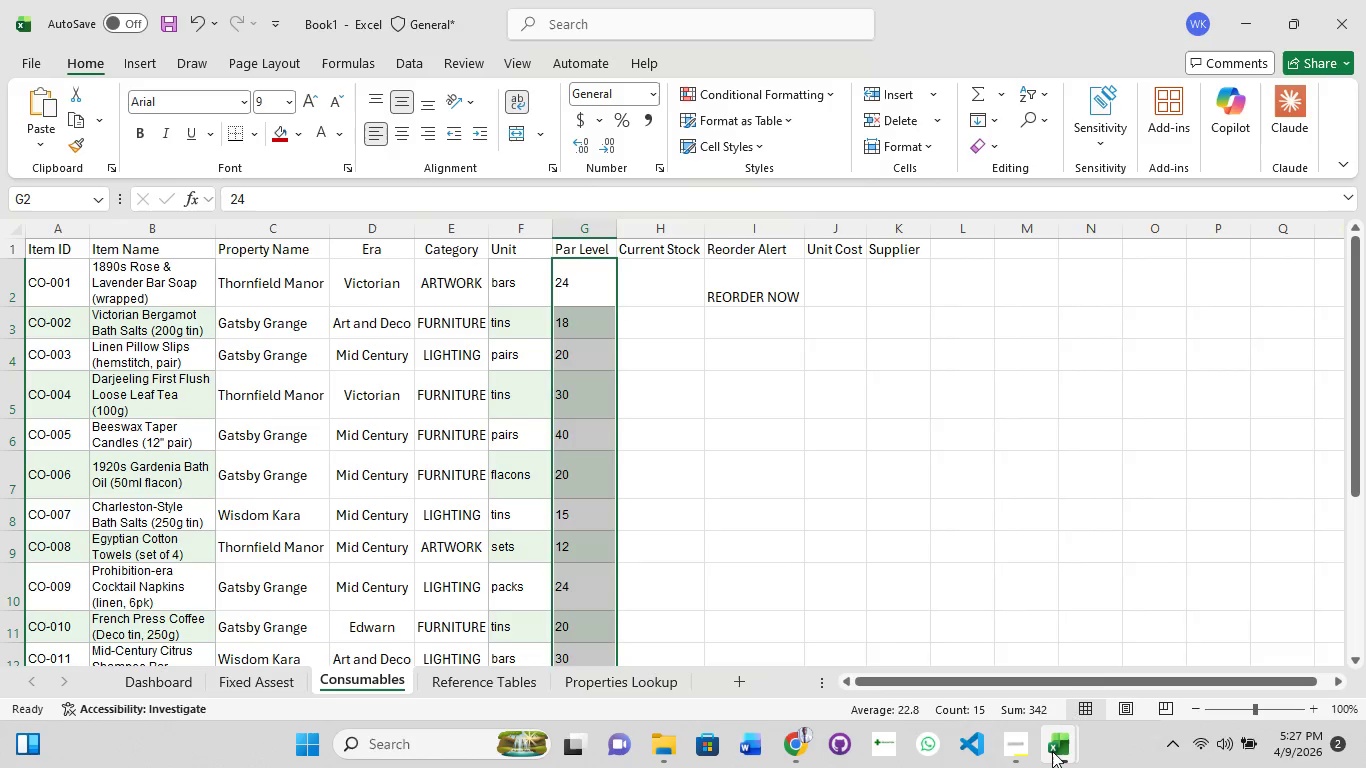 
left_click([1135, 632])
 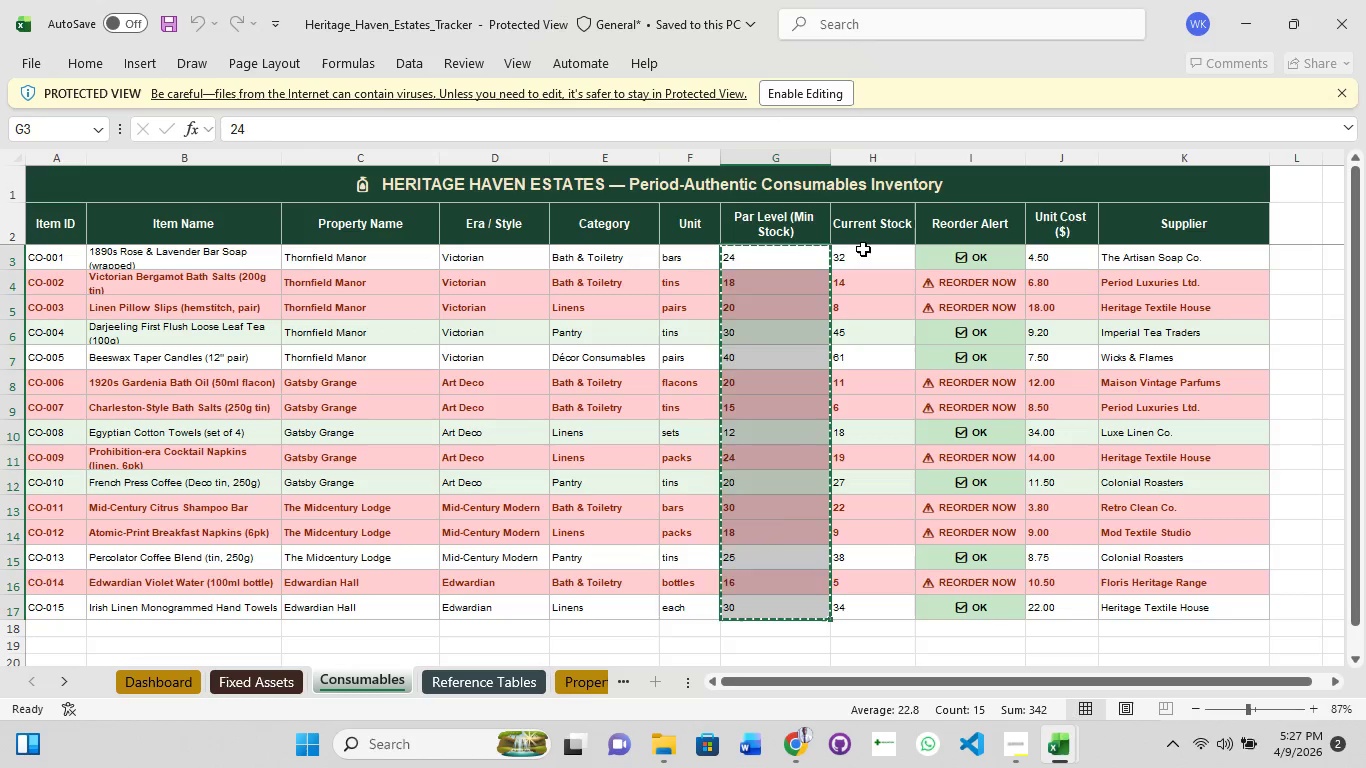 
left_click([864, 256])
 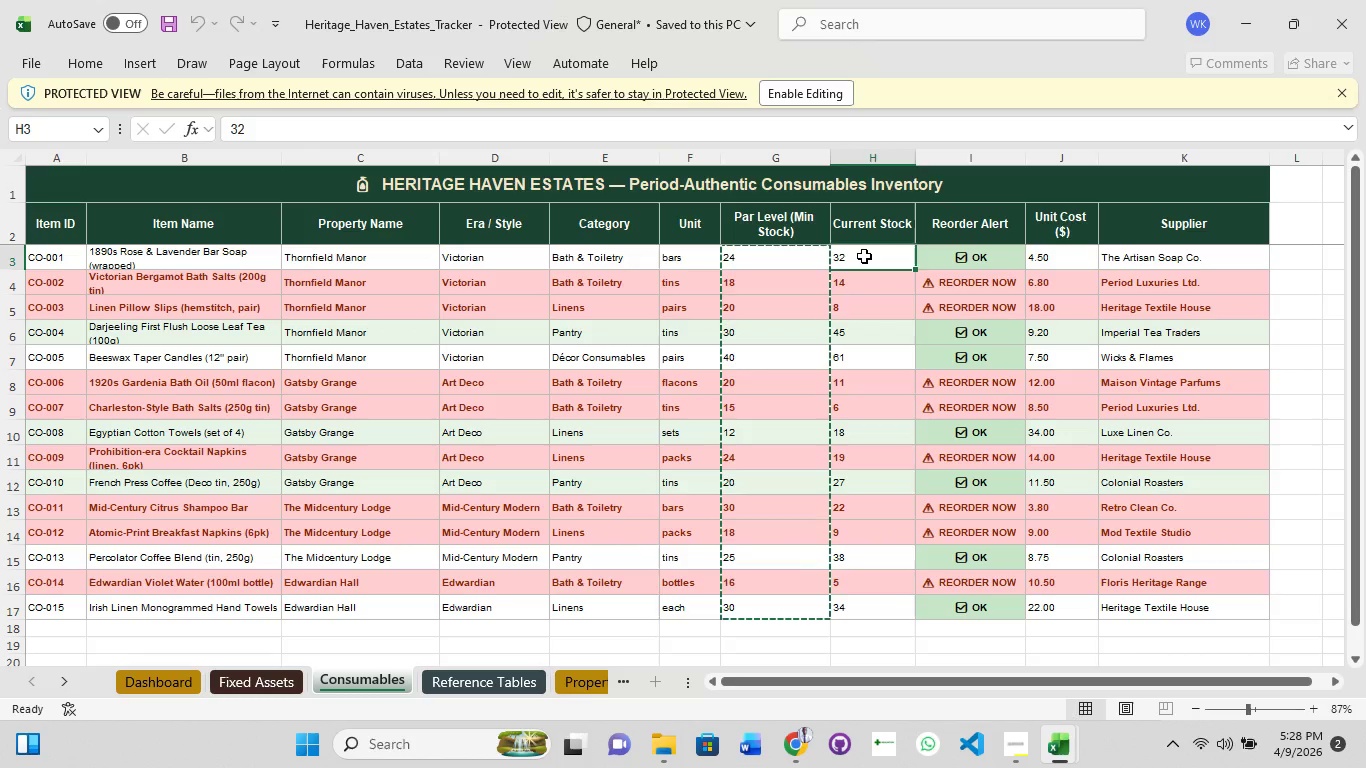 
hold_key(key=ShiftLeft, duration=1.5)
left_click_drag(start_coordinate=[864, 256], to_coordinate=[866, 590])
 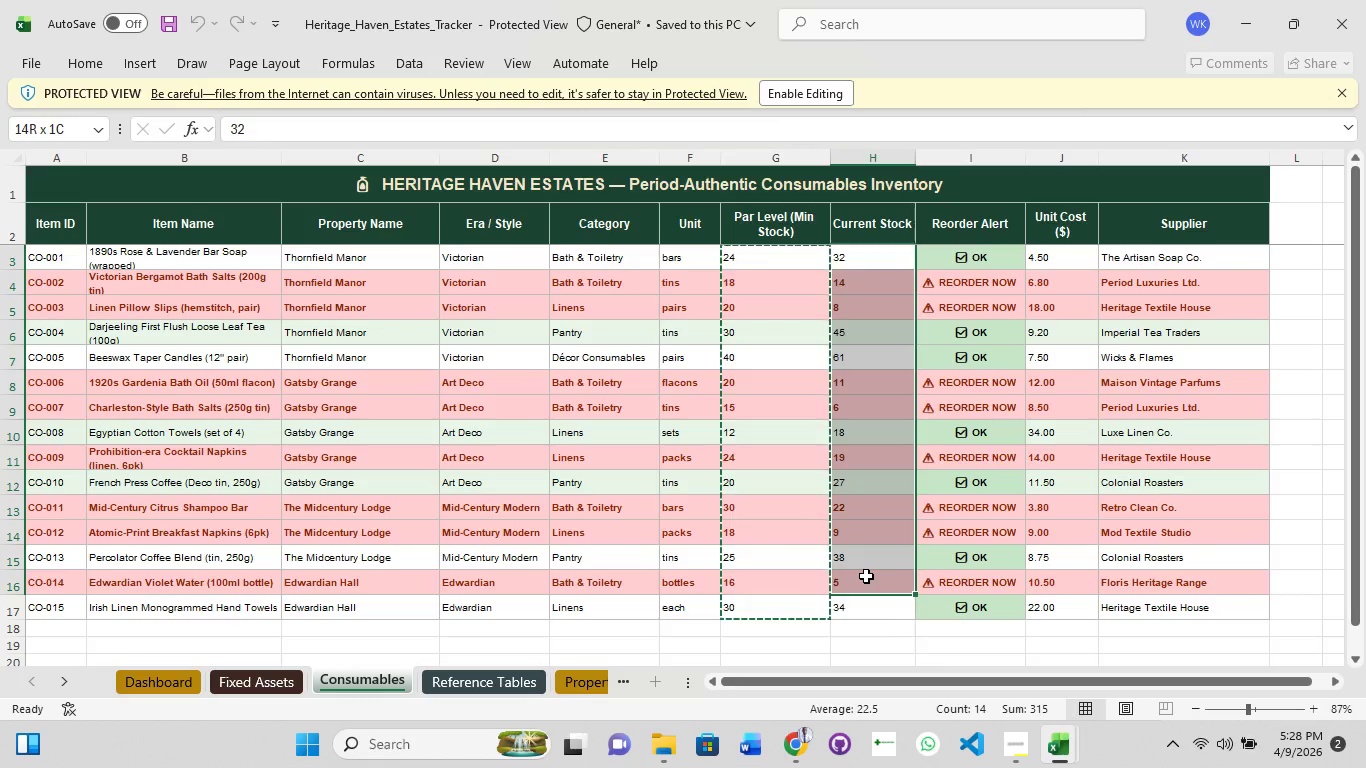 
hold_key(key=ShiftLeft, duration=0.33)
 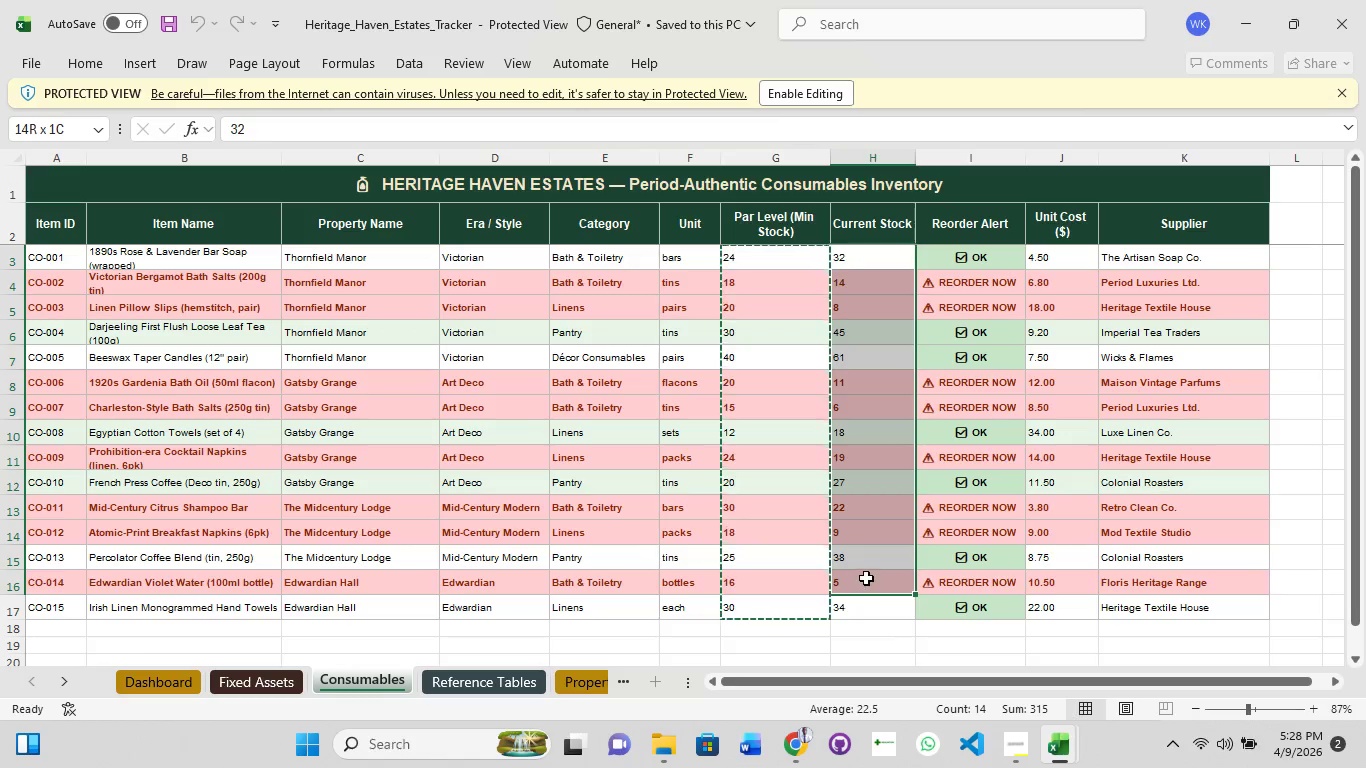 
key(Escape)
 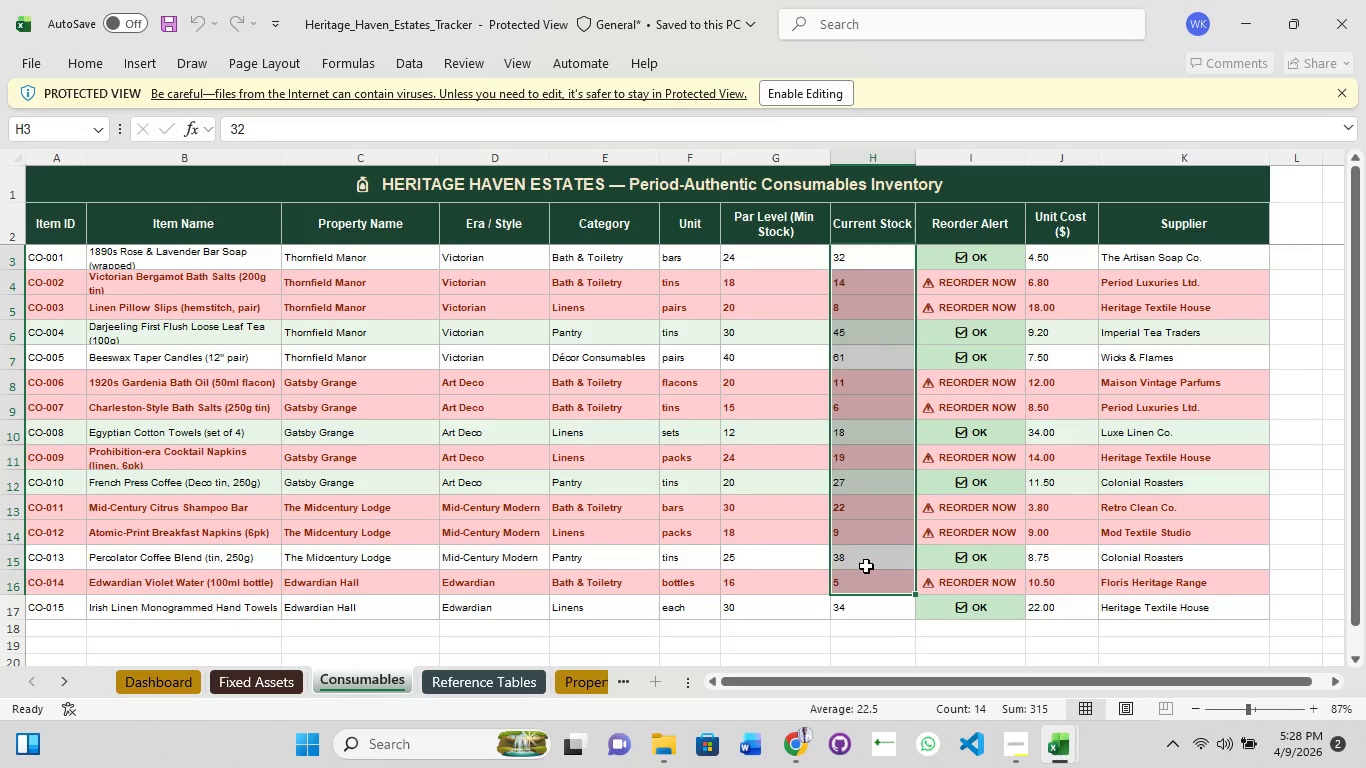 
hold_key(key=ShiftLeft, duration=1.0)
left_click_drag(start_coordinate=[864, 567], to_coordinate=[862, 611])
 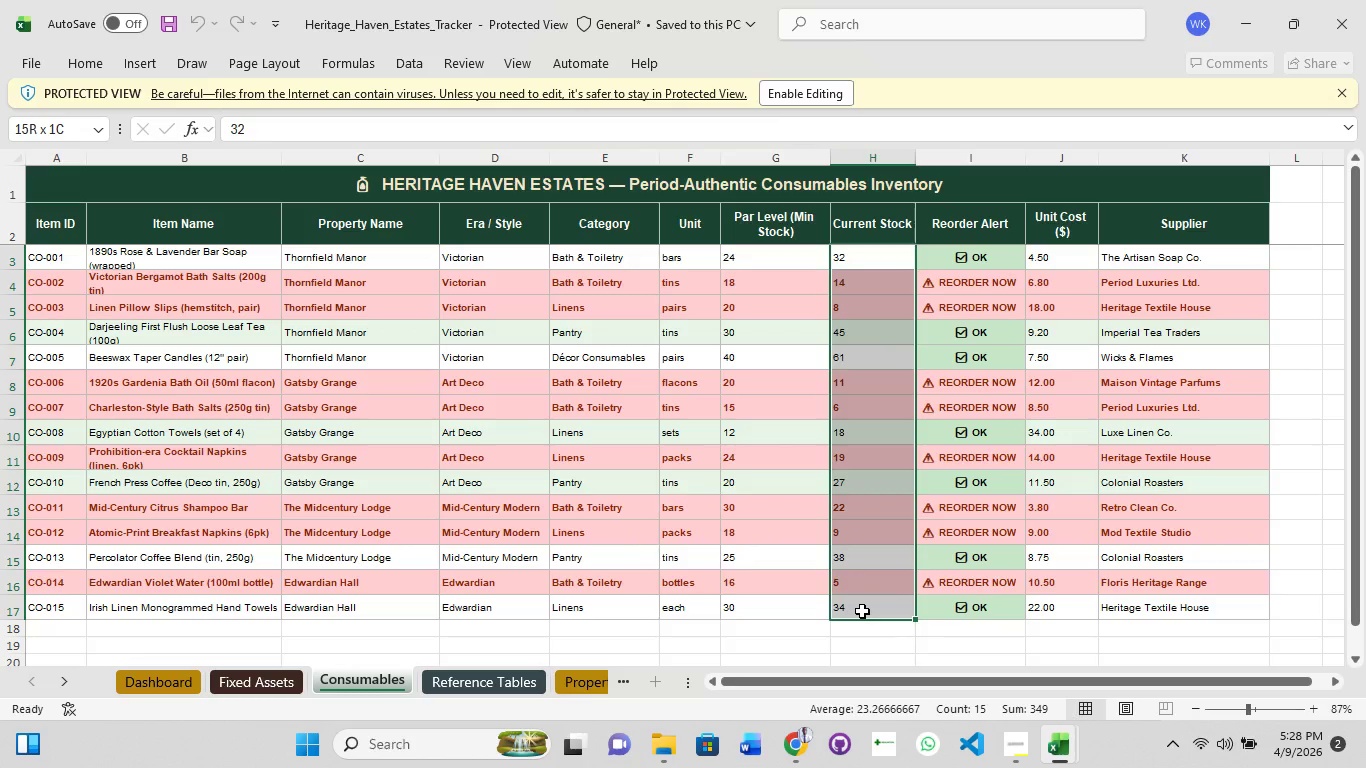 
key(Control+C)
 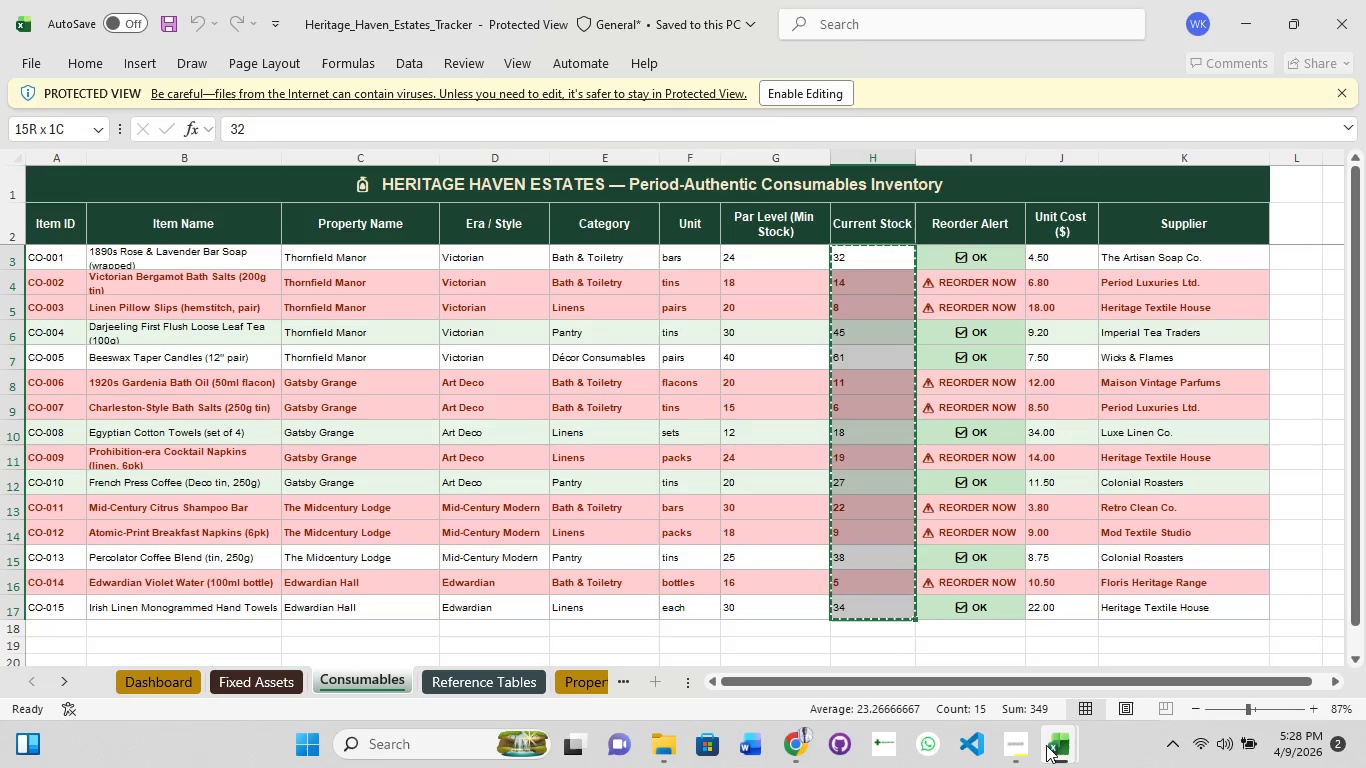 
left_click([963, 672])
 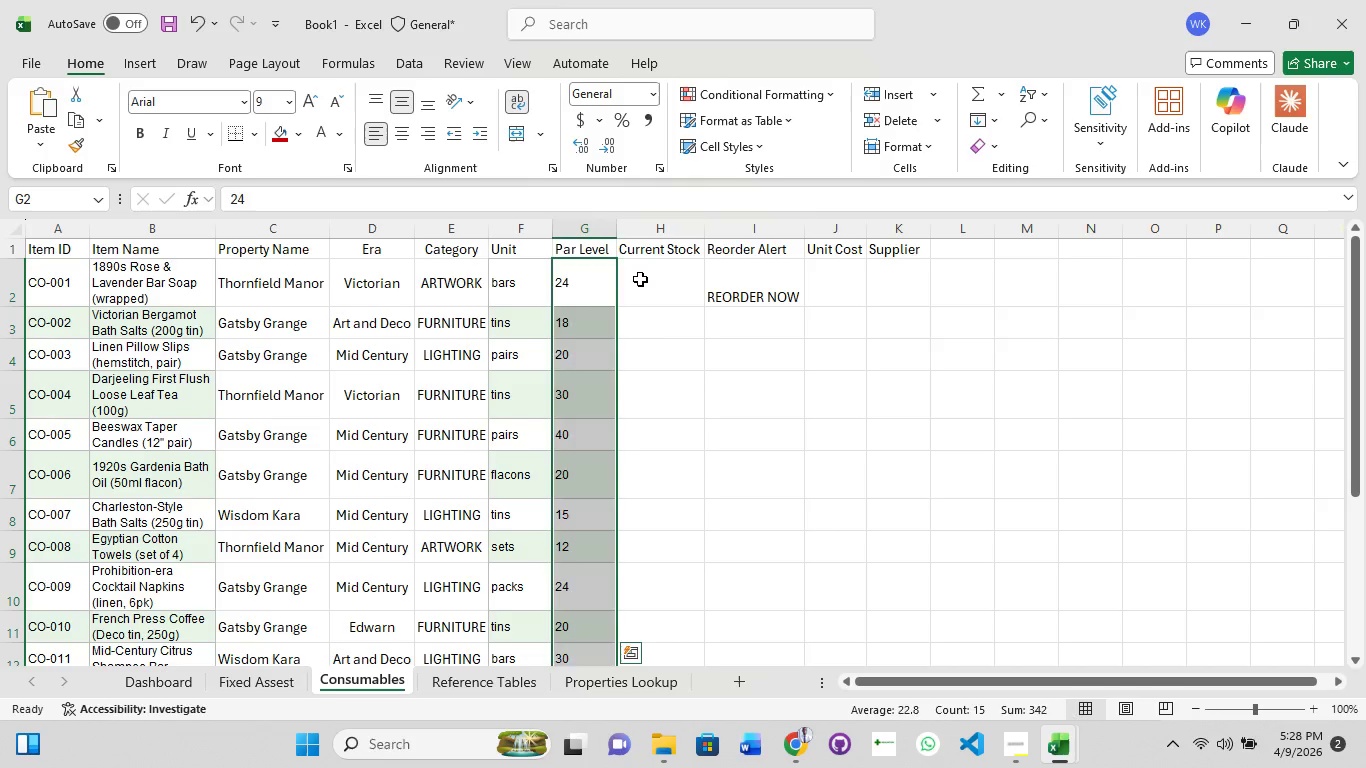 
left_click([640, 279])
 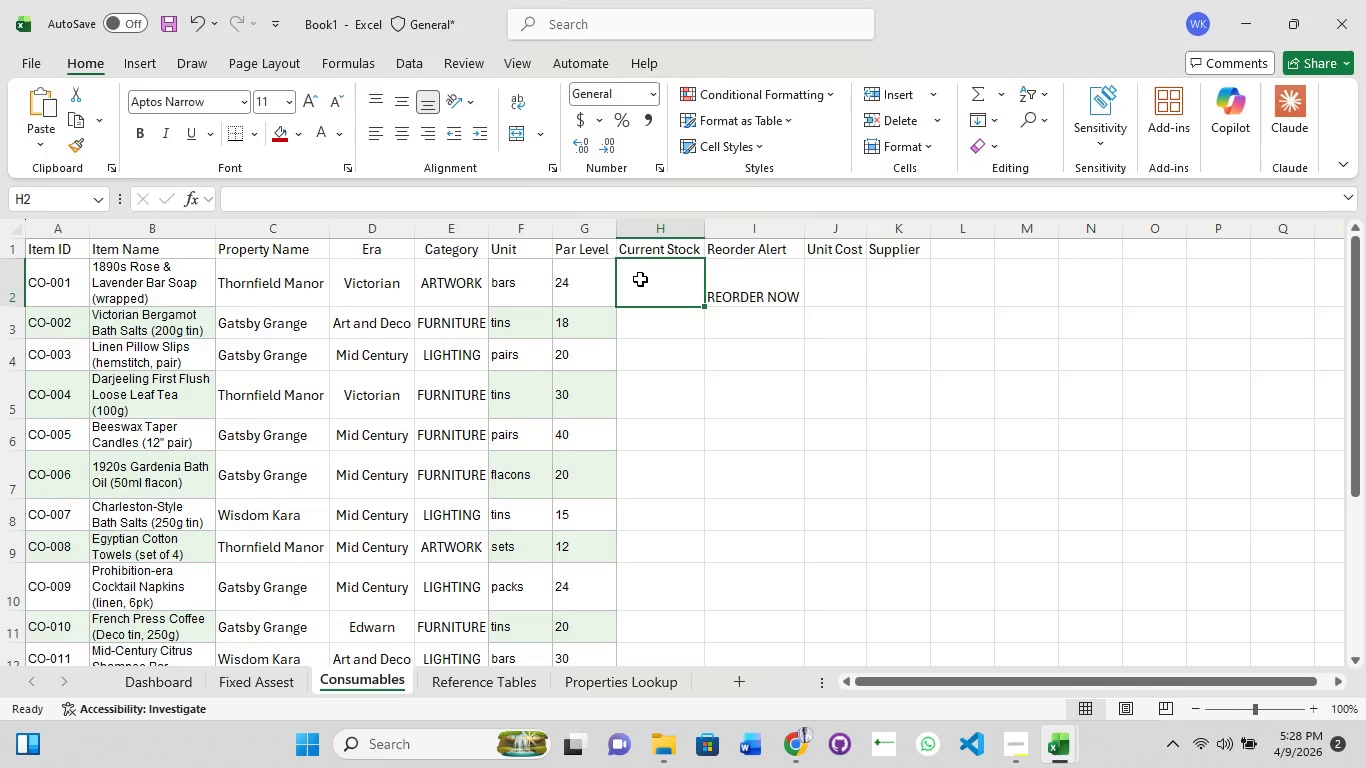 
key(Control+V)
 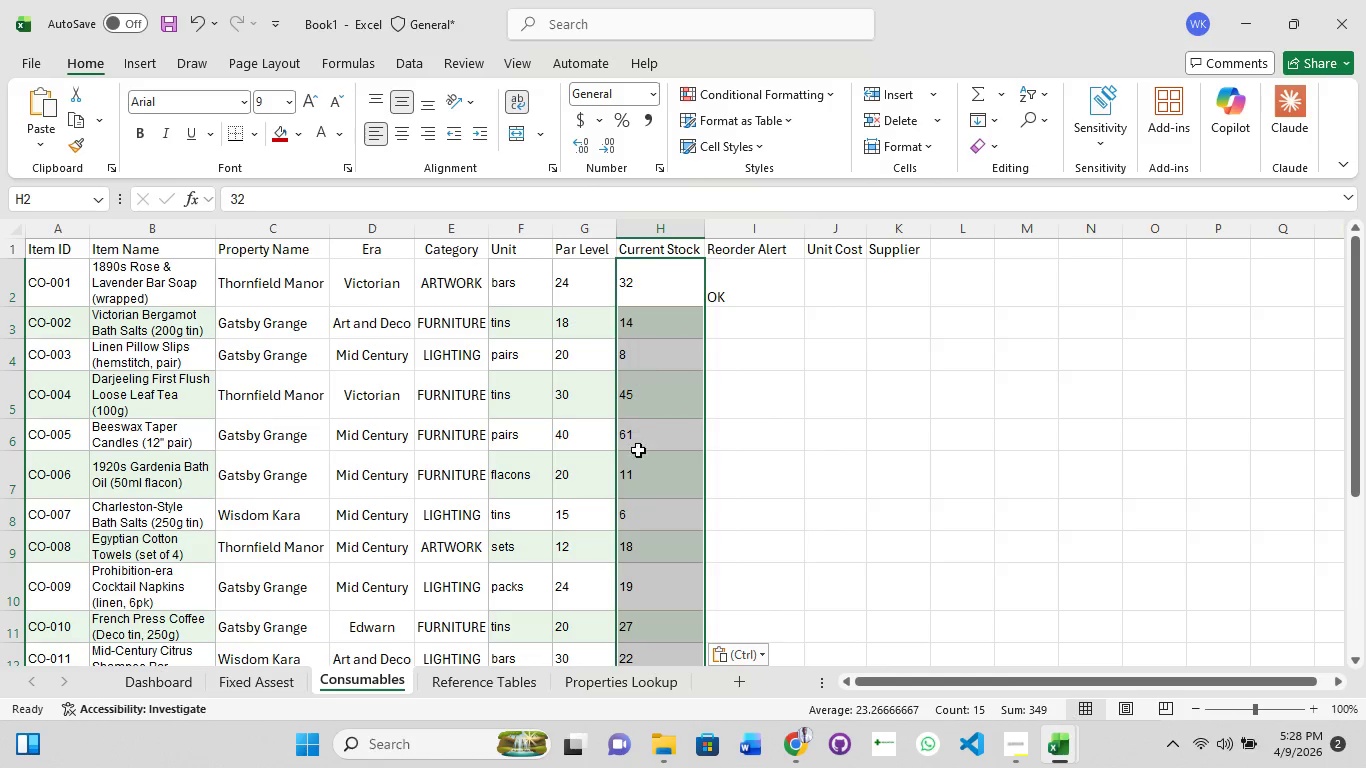 
scroll: coordinate [625, 496], scroll_direction: down, amount: 4.0
 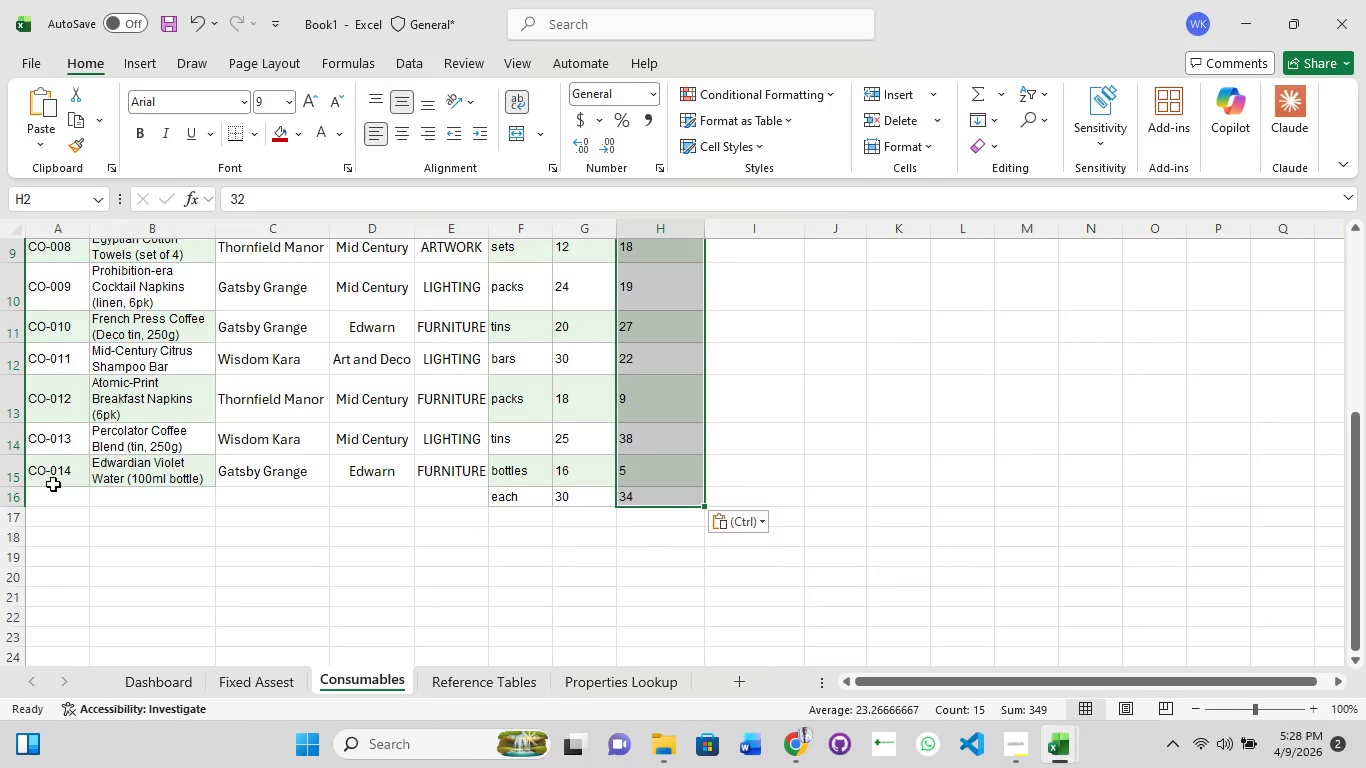 
left_click([53, 498])
 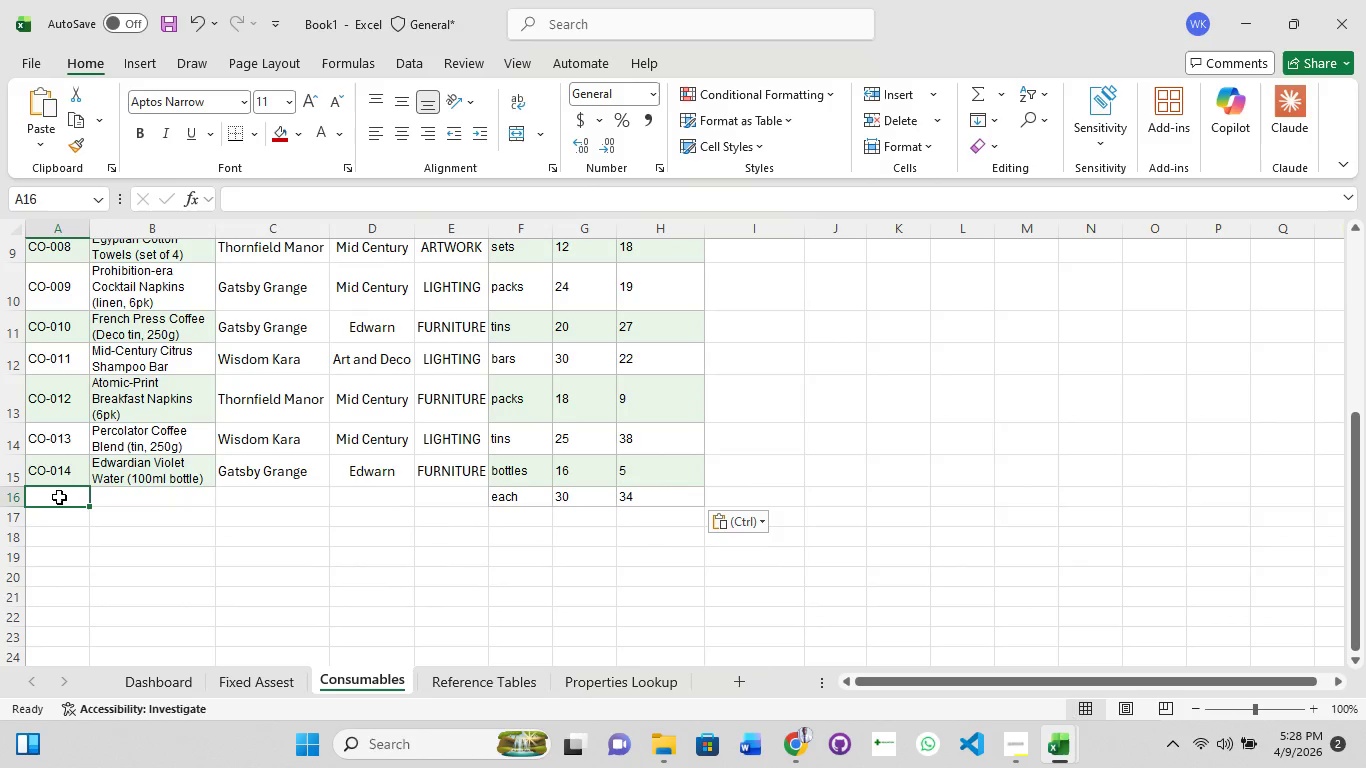 
type(C))
key(Backspace)
key(Backspace)
type(c0-015)
 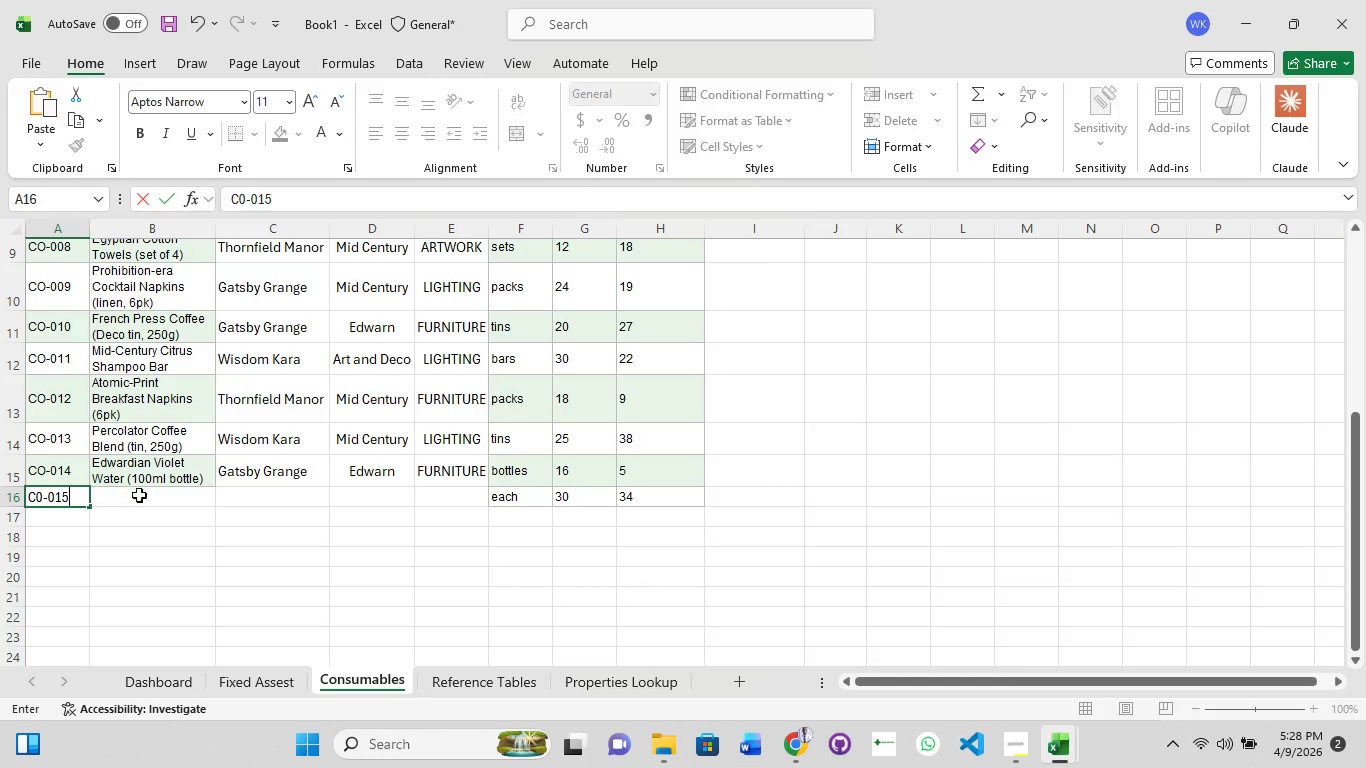 
left_click([152, 484])
 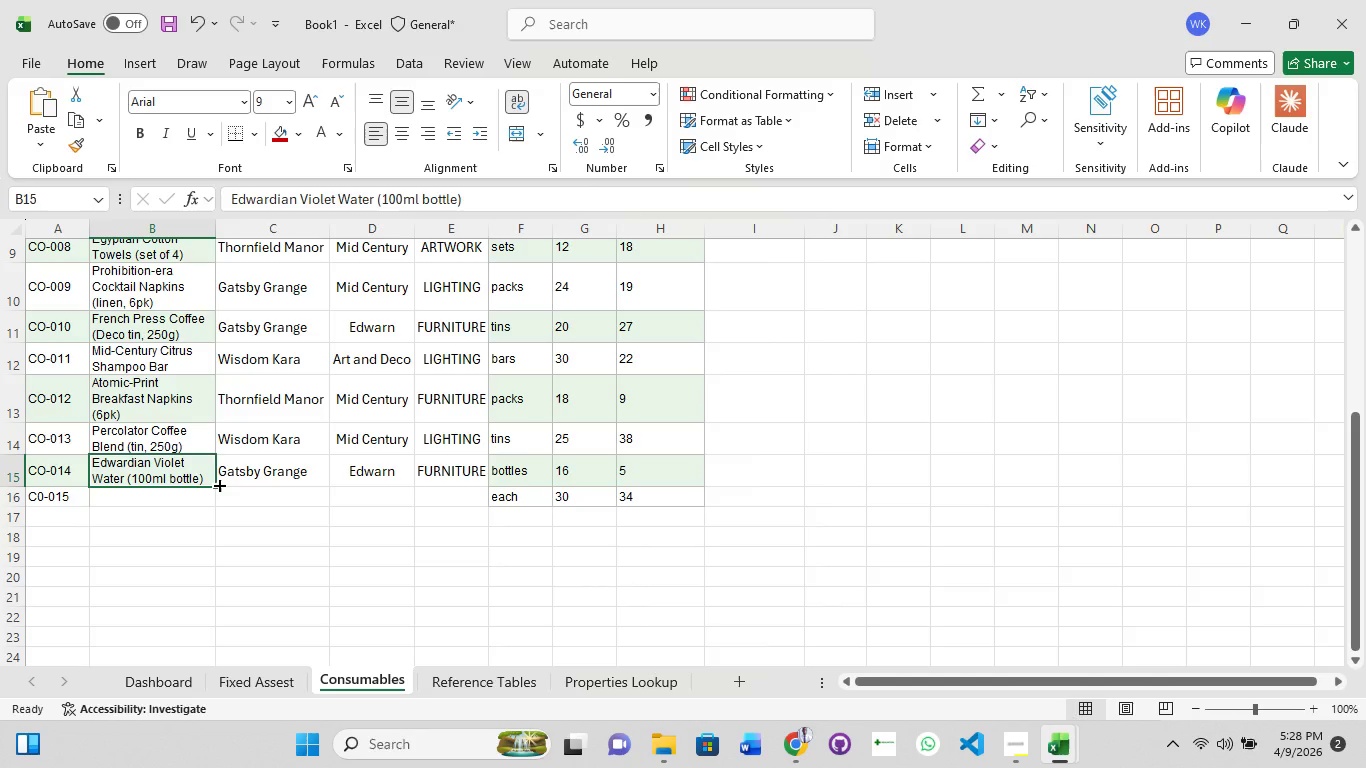 
left_click_drag(start_coordinate=[218, 484], to_coordinate=[214, 508])
 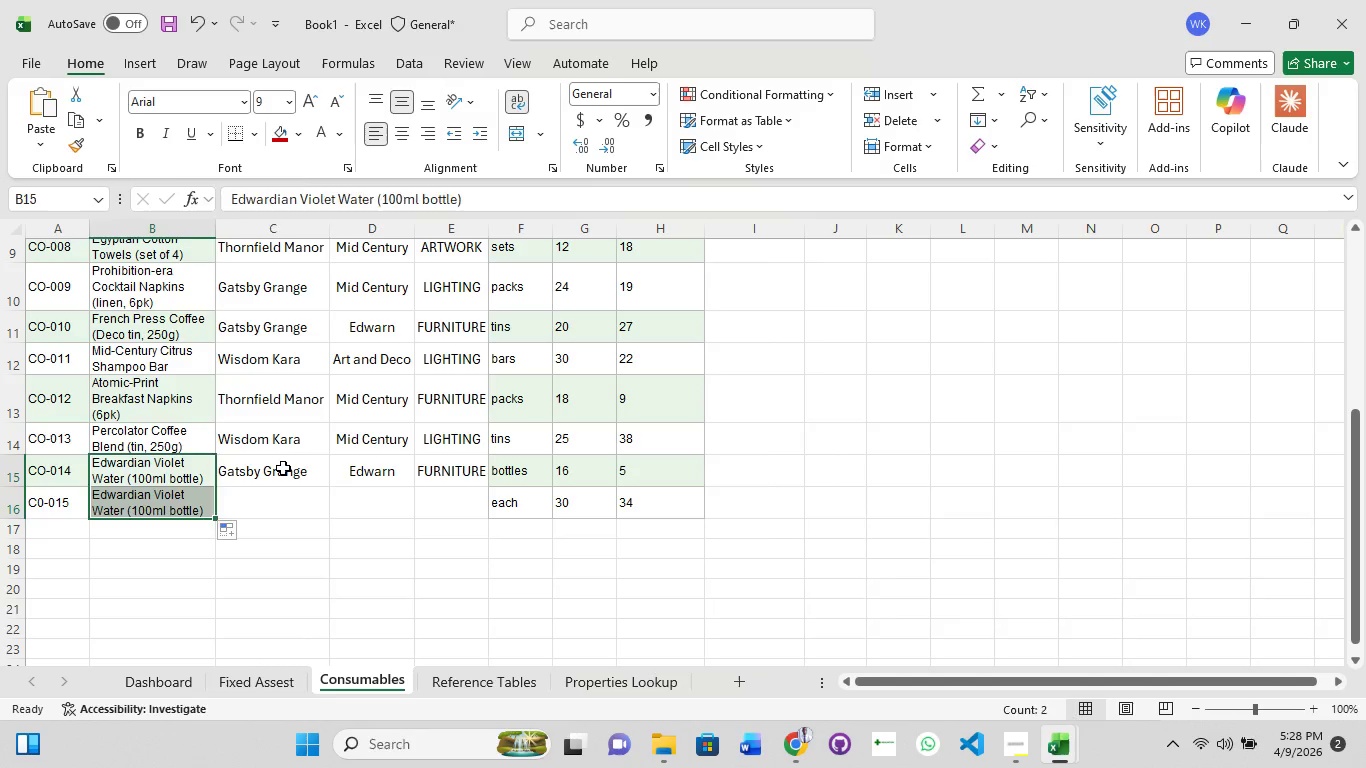 
left_click([283, 468])
 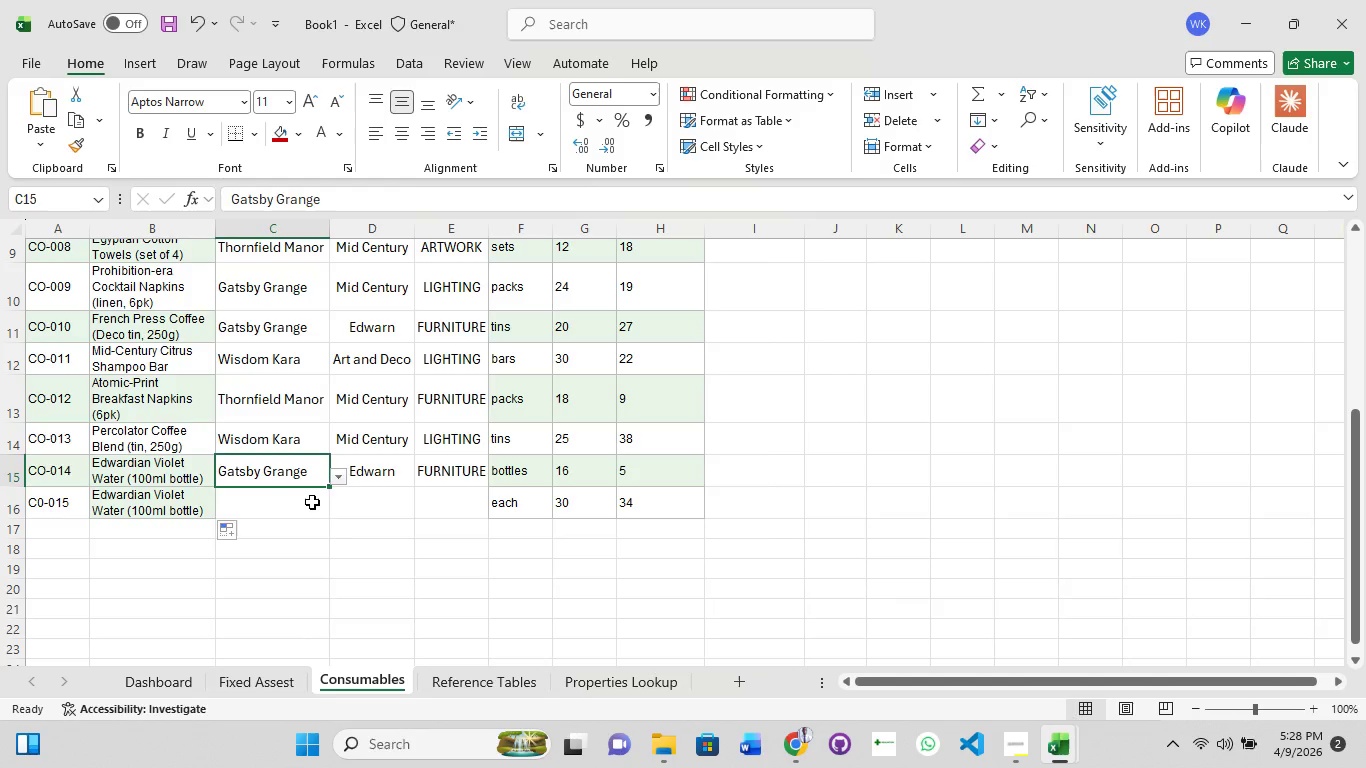 
left_click([312, 503])
 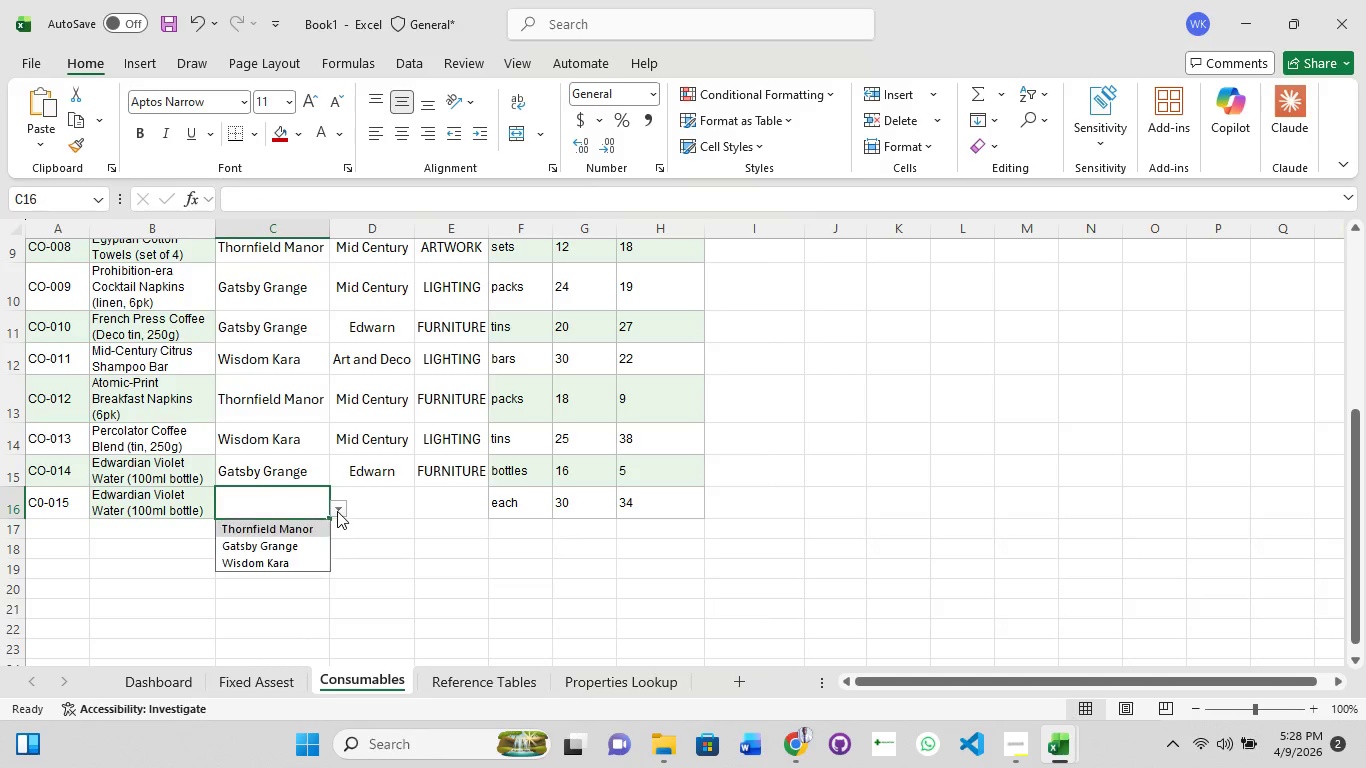 
left_click([337, 511])
 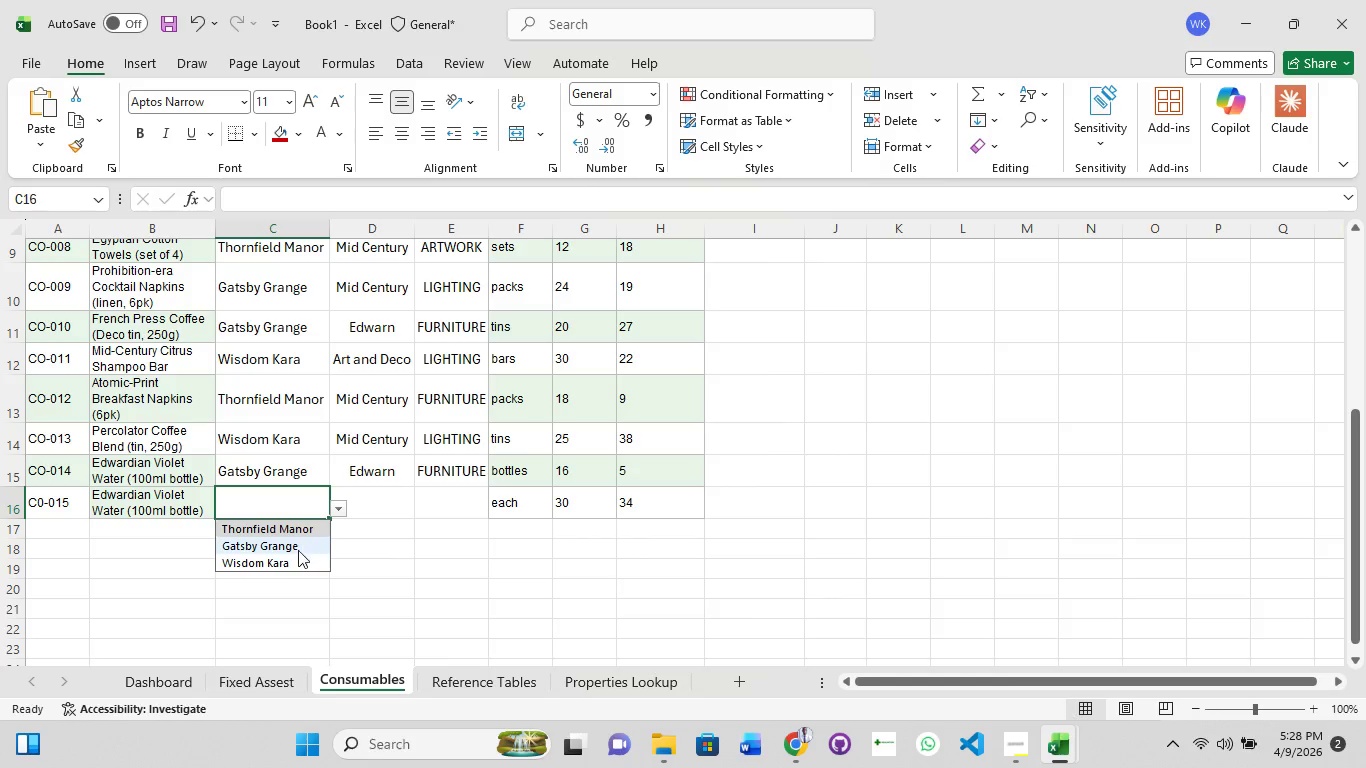 
left_click([297, 550])
 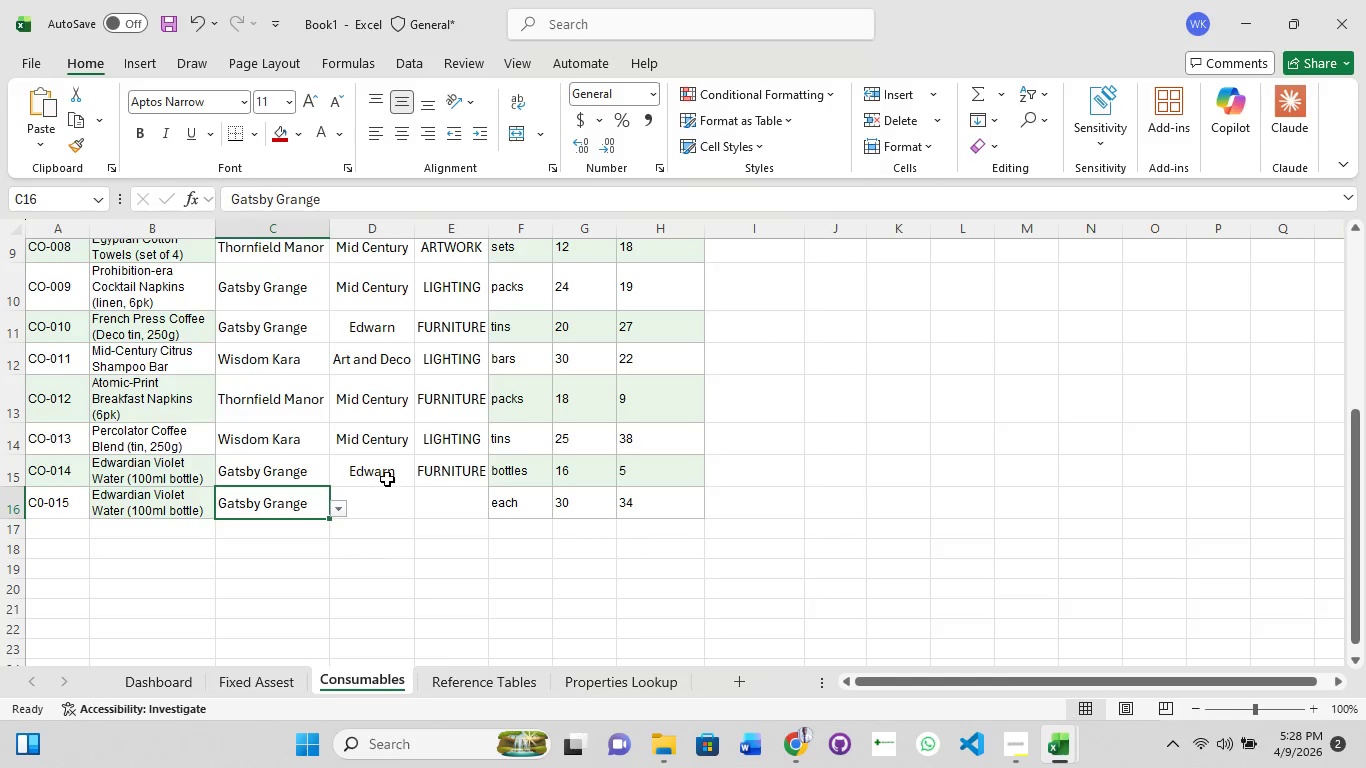 
left_click([387, 479])
 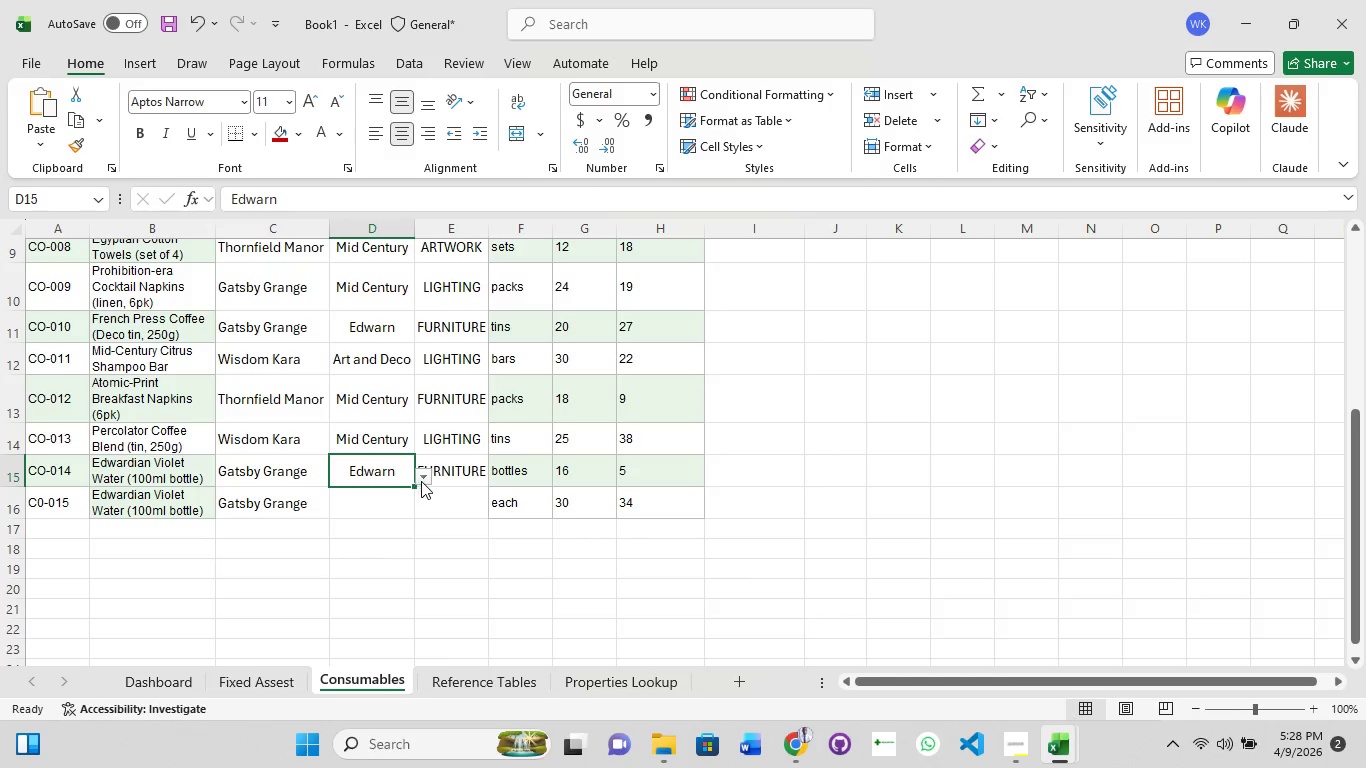 
left_click([421, 481])
 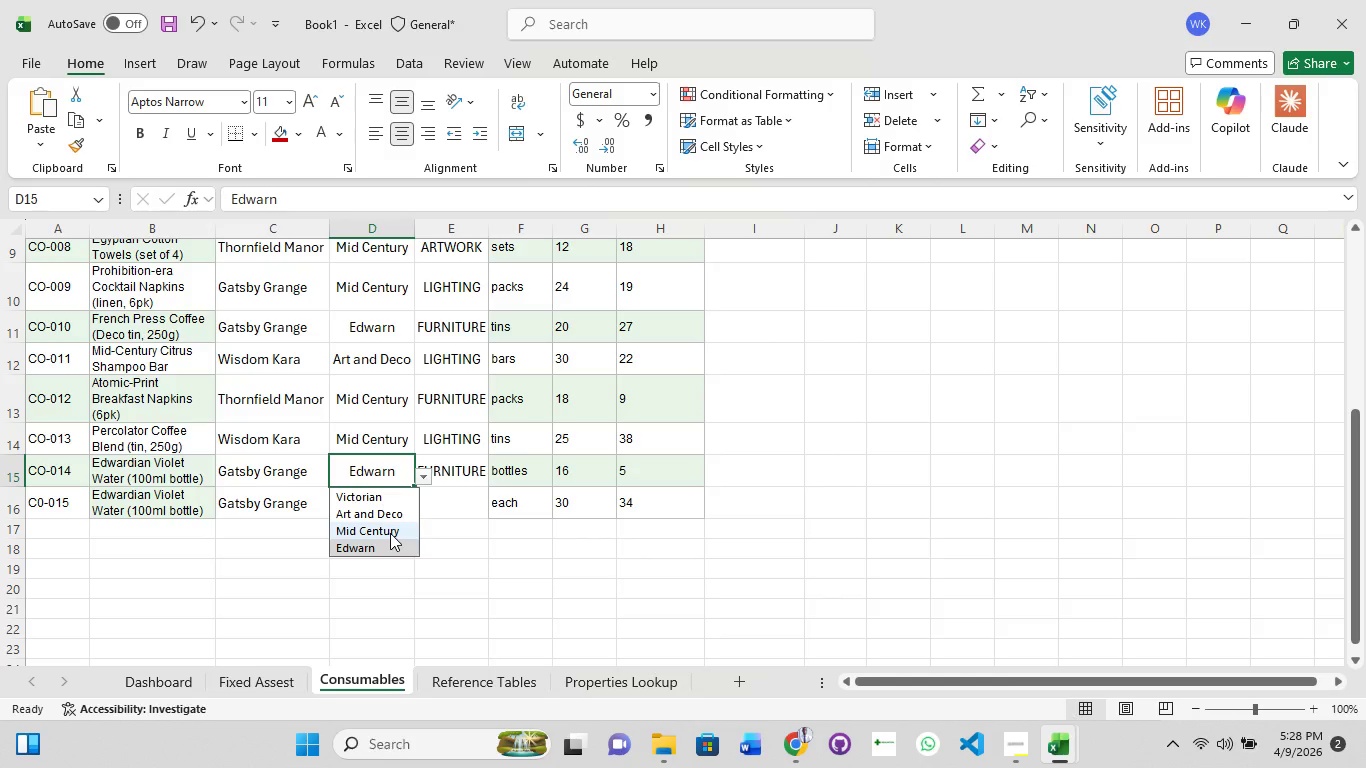 
left_click([390, 533])
 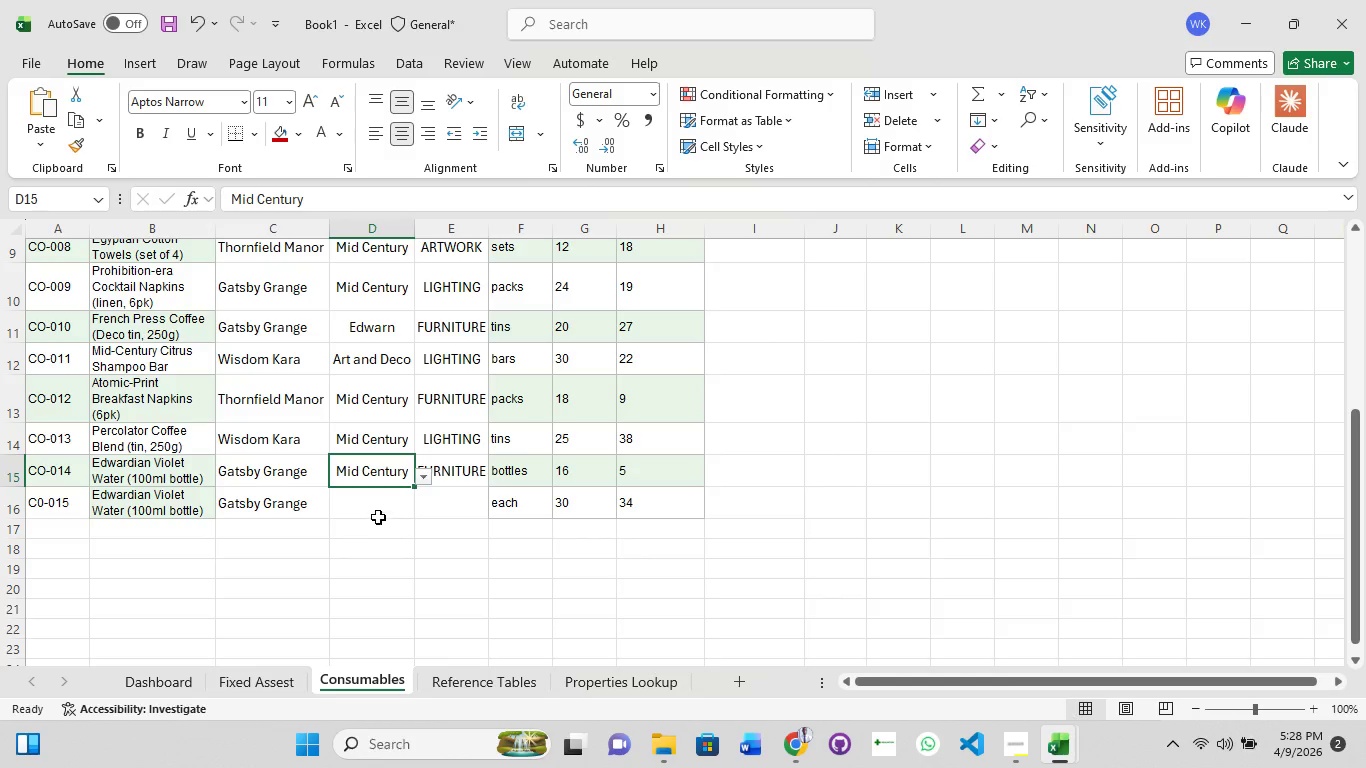 
left_click([377, 514])
 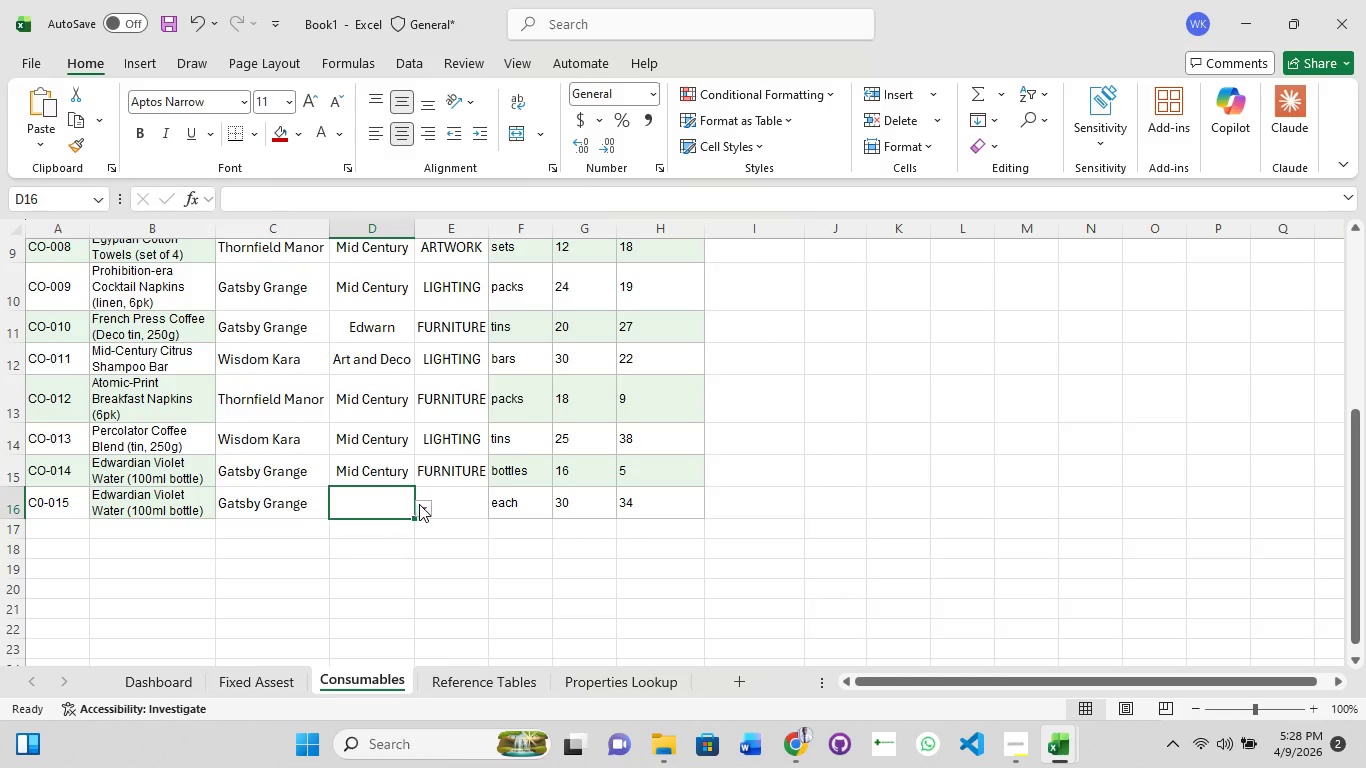 
left_click([421, 505])
 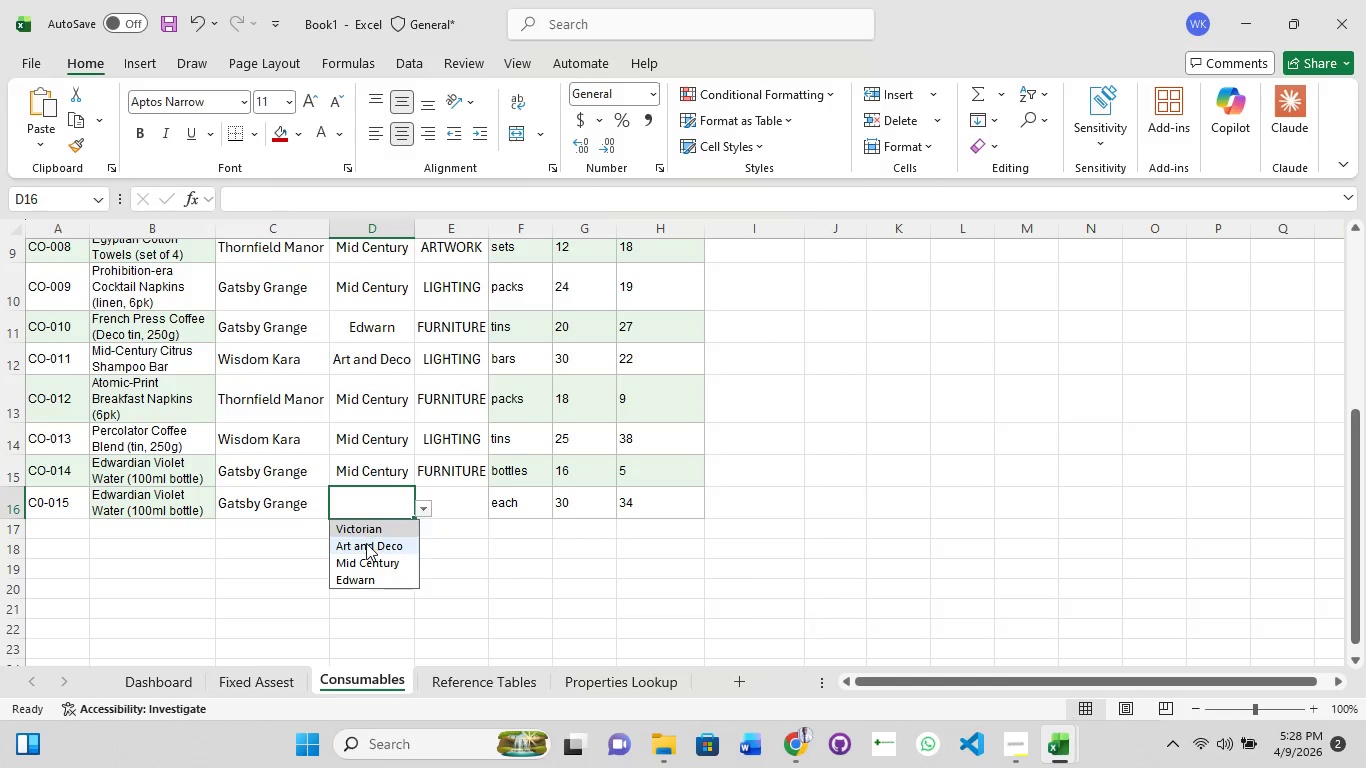 
left_click([366, 543])
 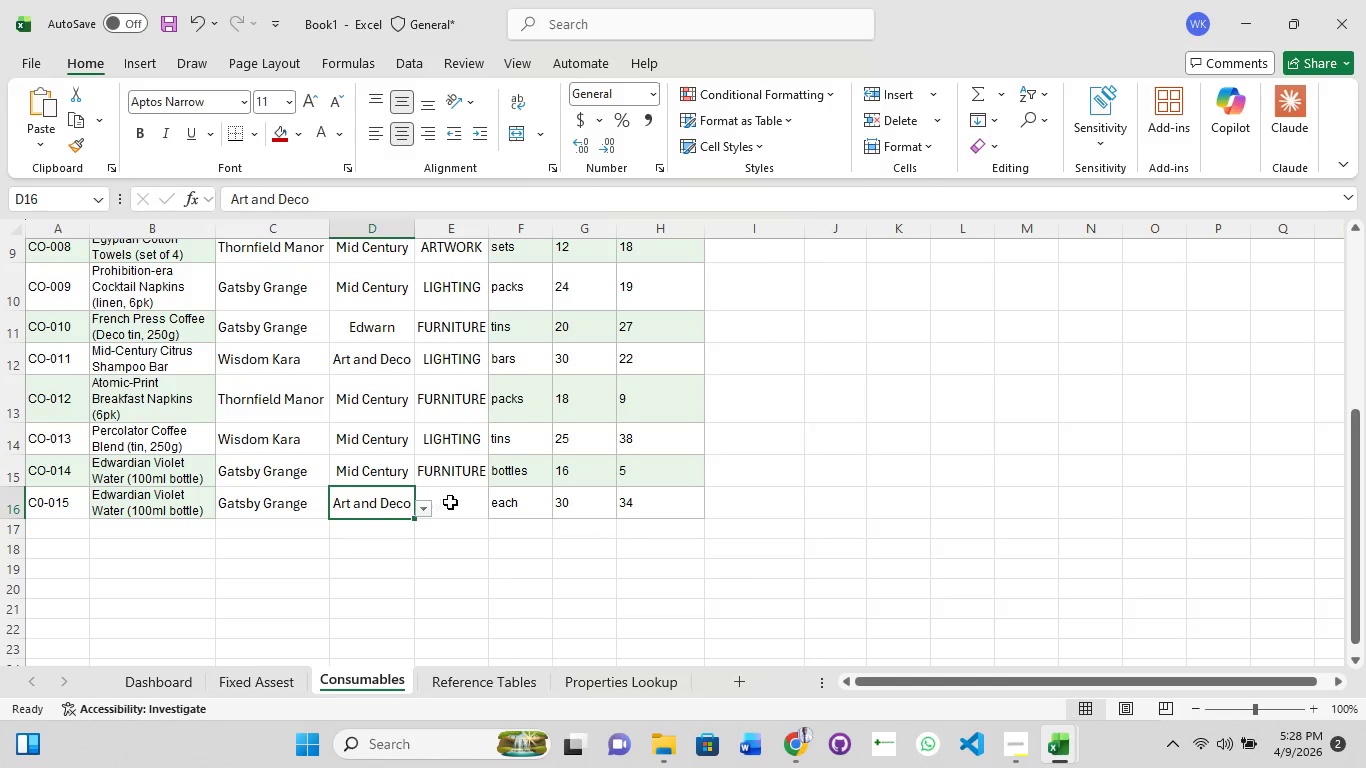 
left_click([458, 500])
 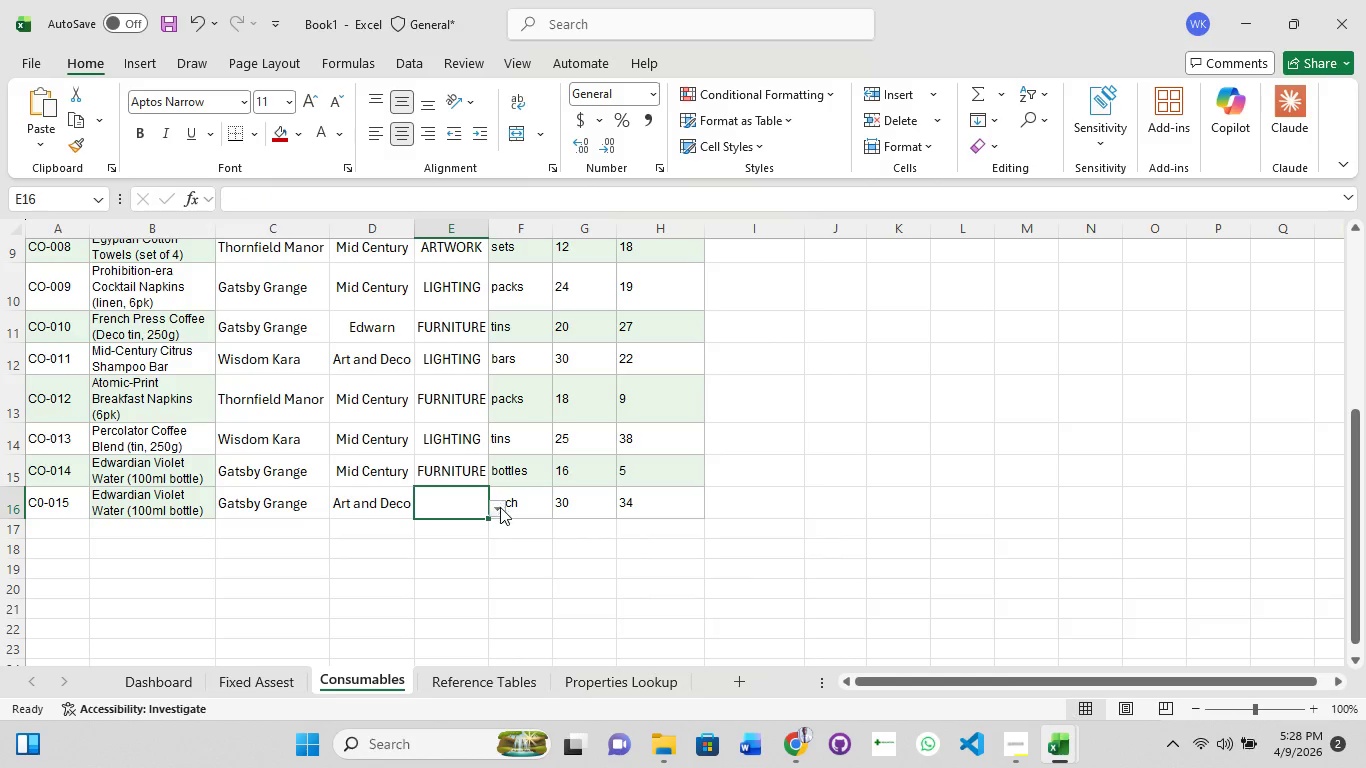 
left_click([501, 509])
 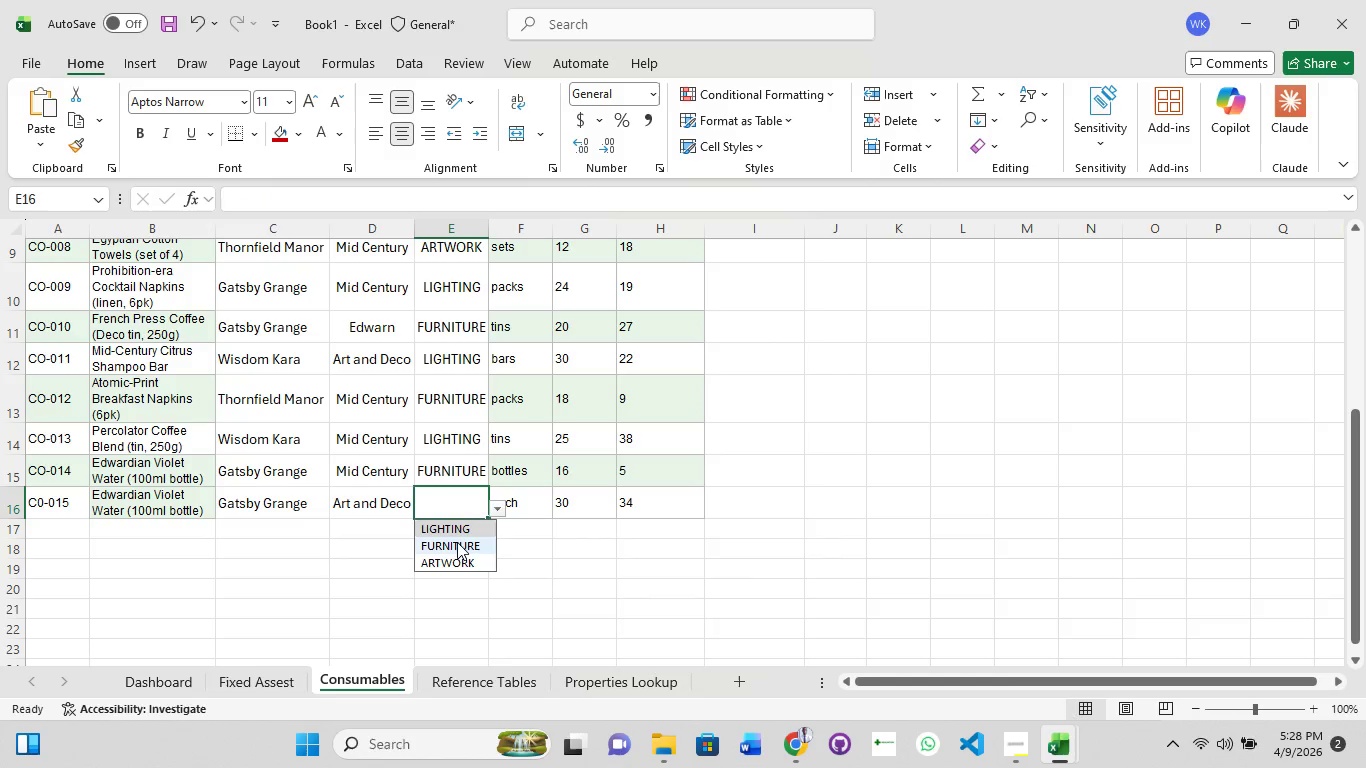 
left_click([457, 542])
 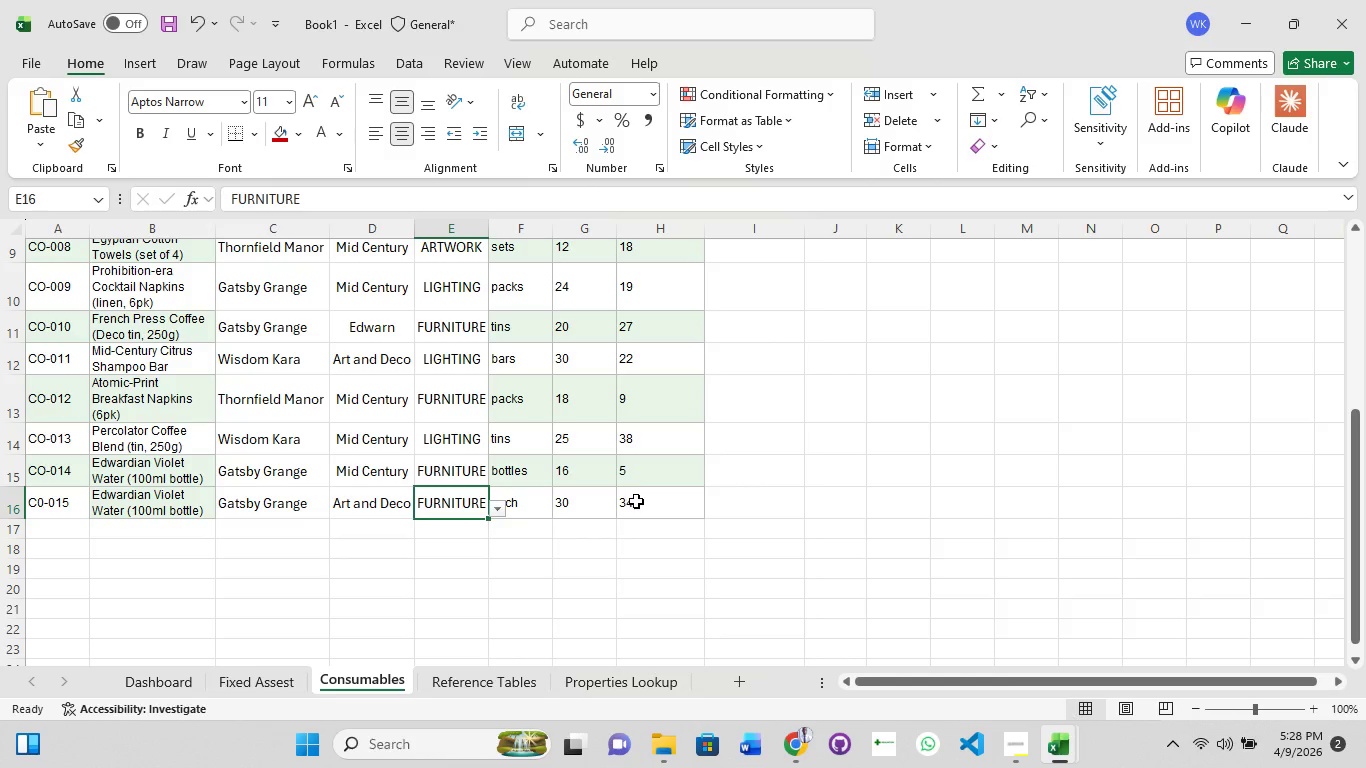 
left_click([636, 501])
 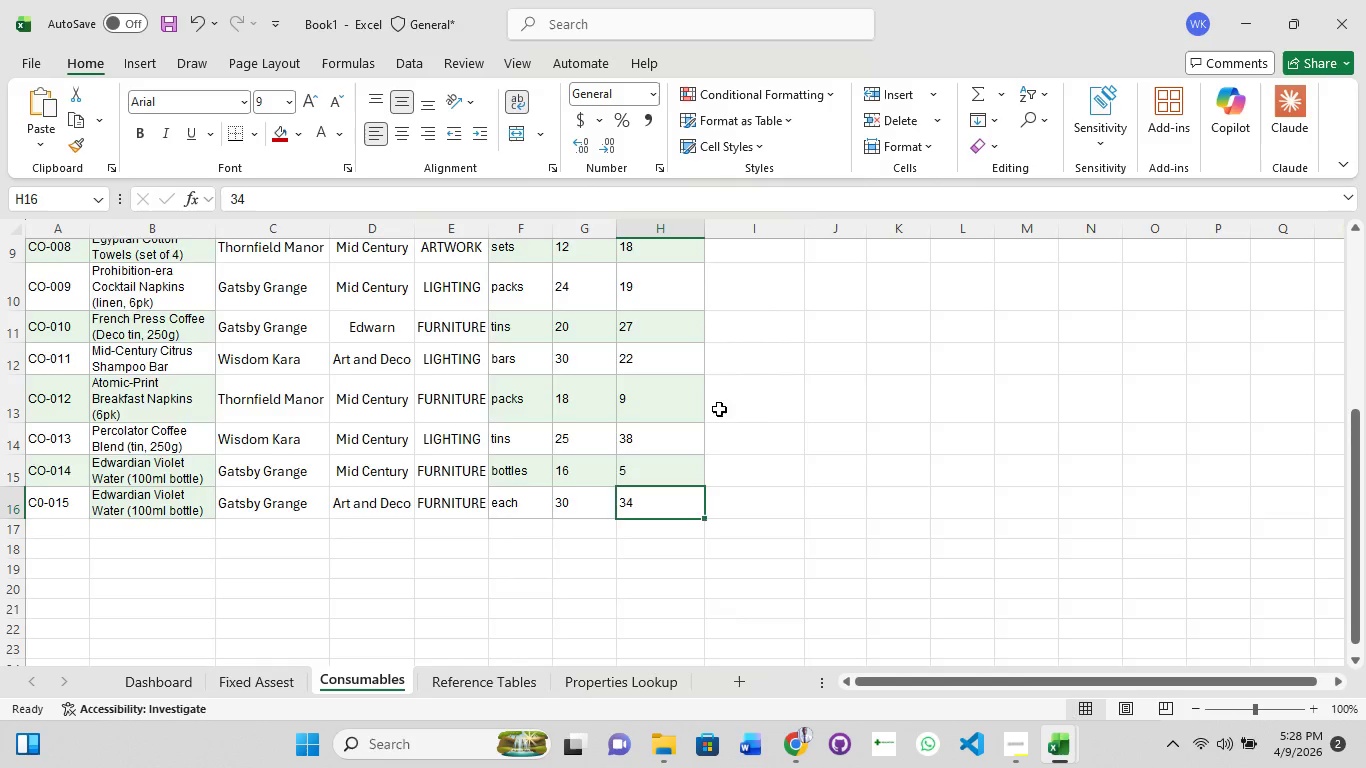 
scroll: coordinate [720, 389], scroll_direction: up, amount: 10.0
 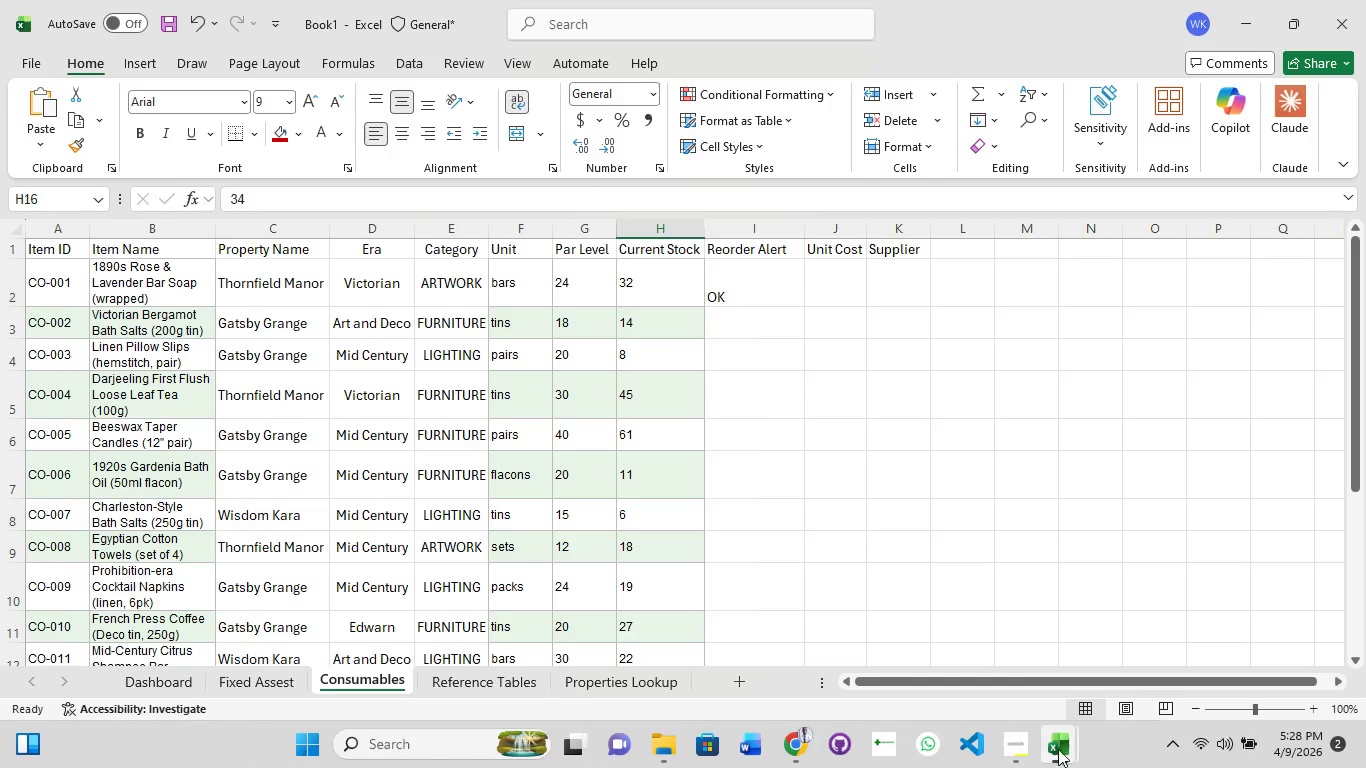 
left_click([1134, 664])
 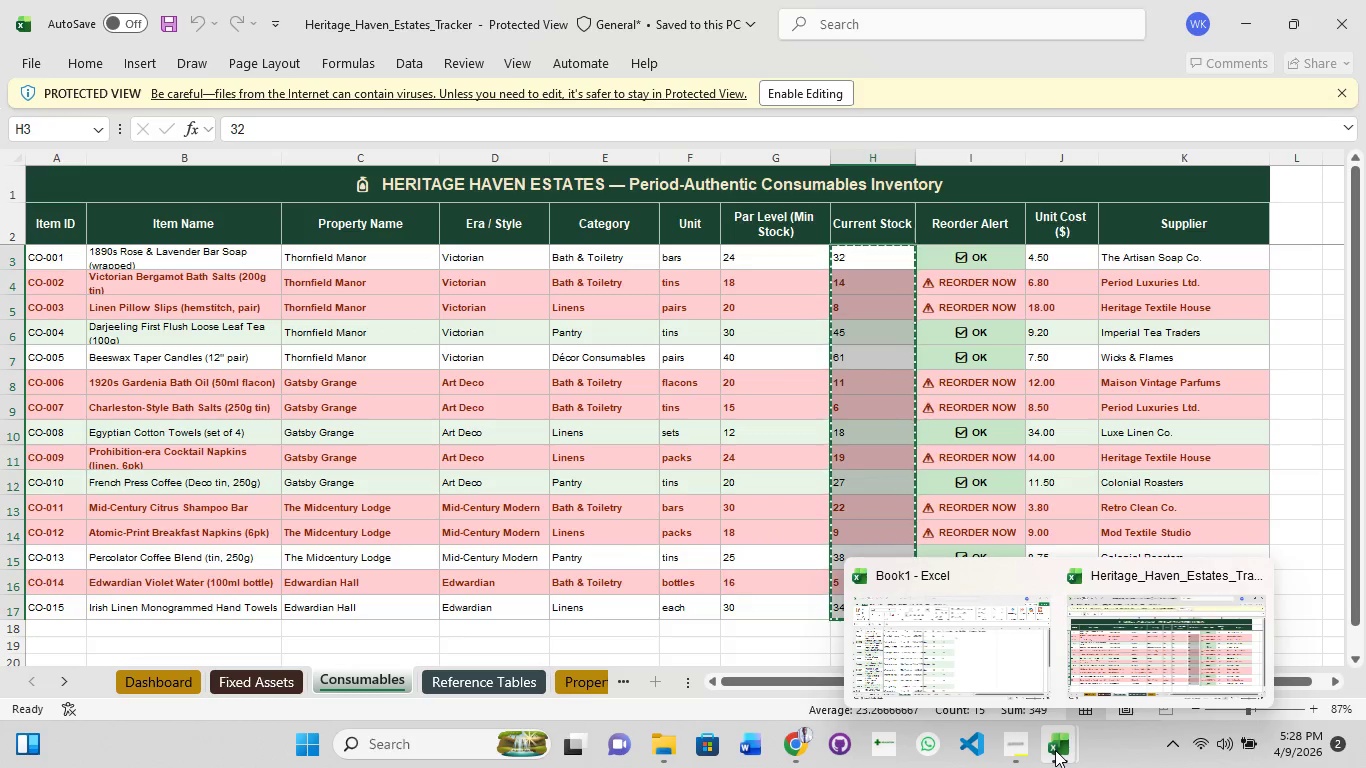 
left_click([979, 673])
 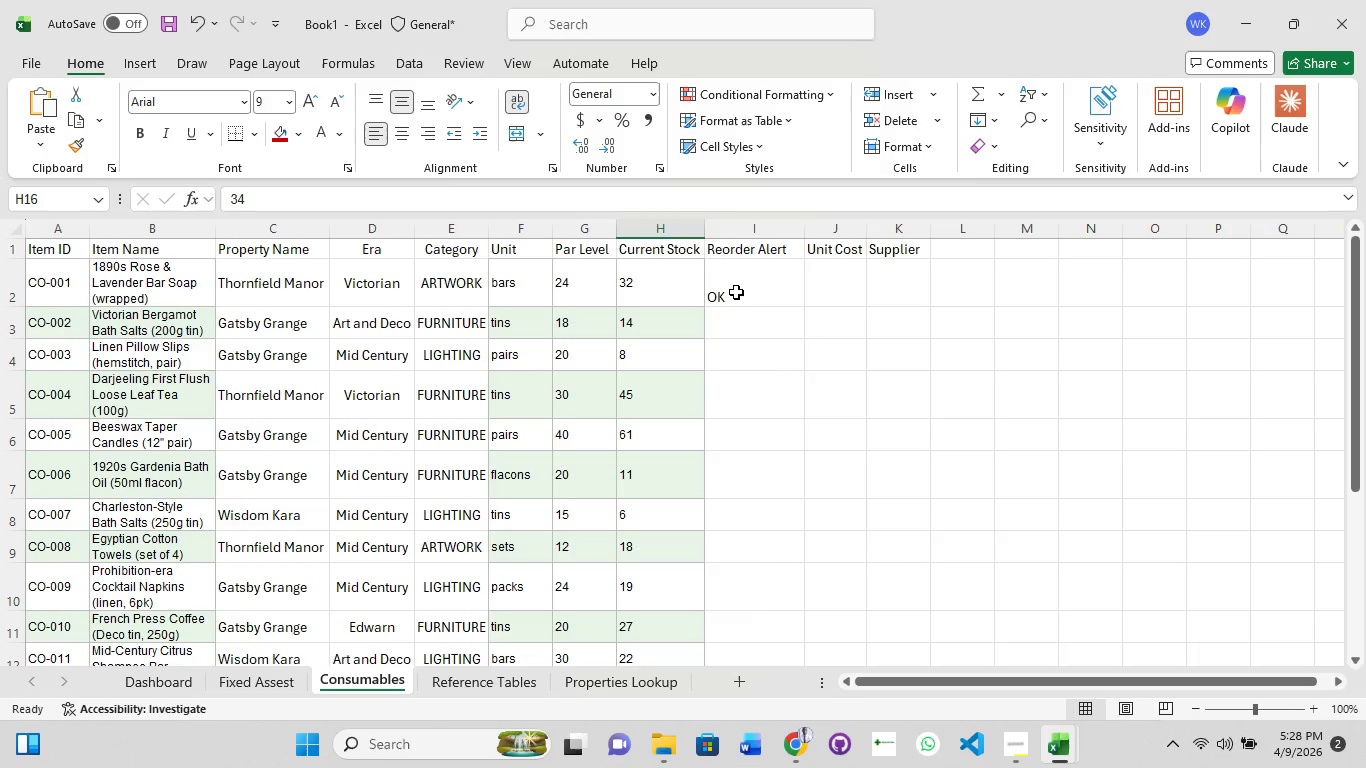 
left_click([736, 292])
 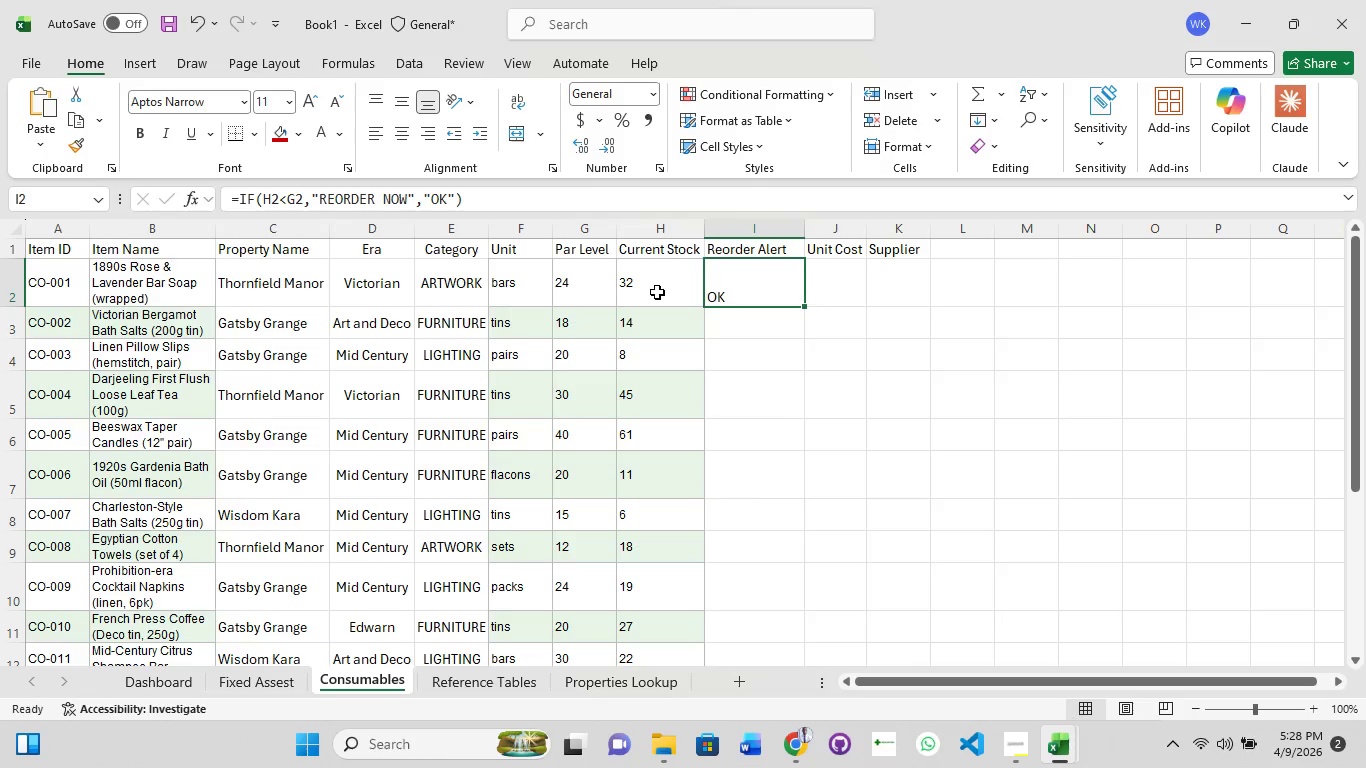 
left_click([653, 292])
 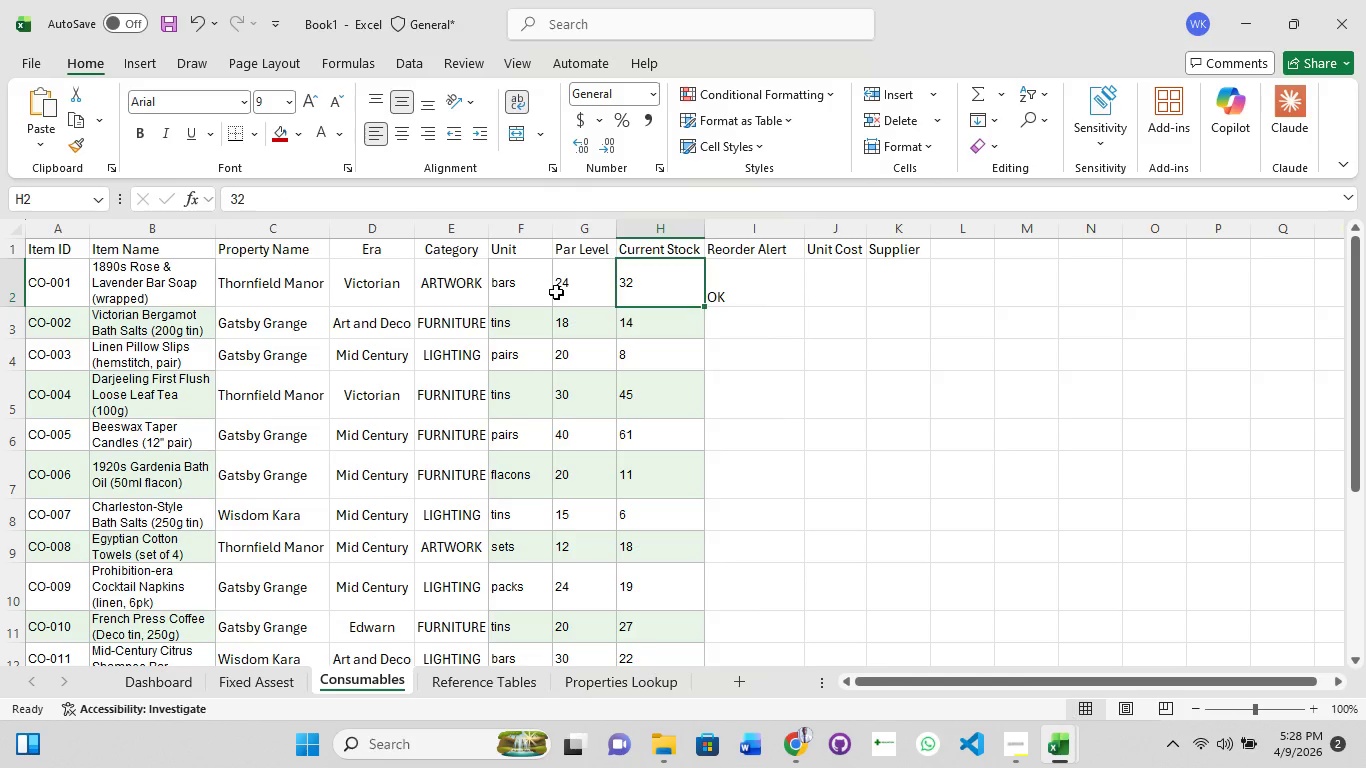 
left_click([556, 292])
 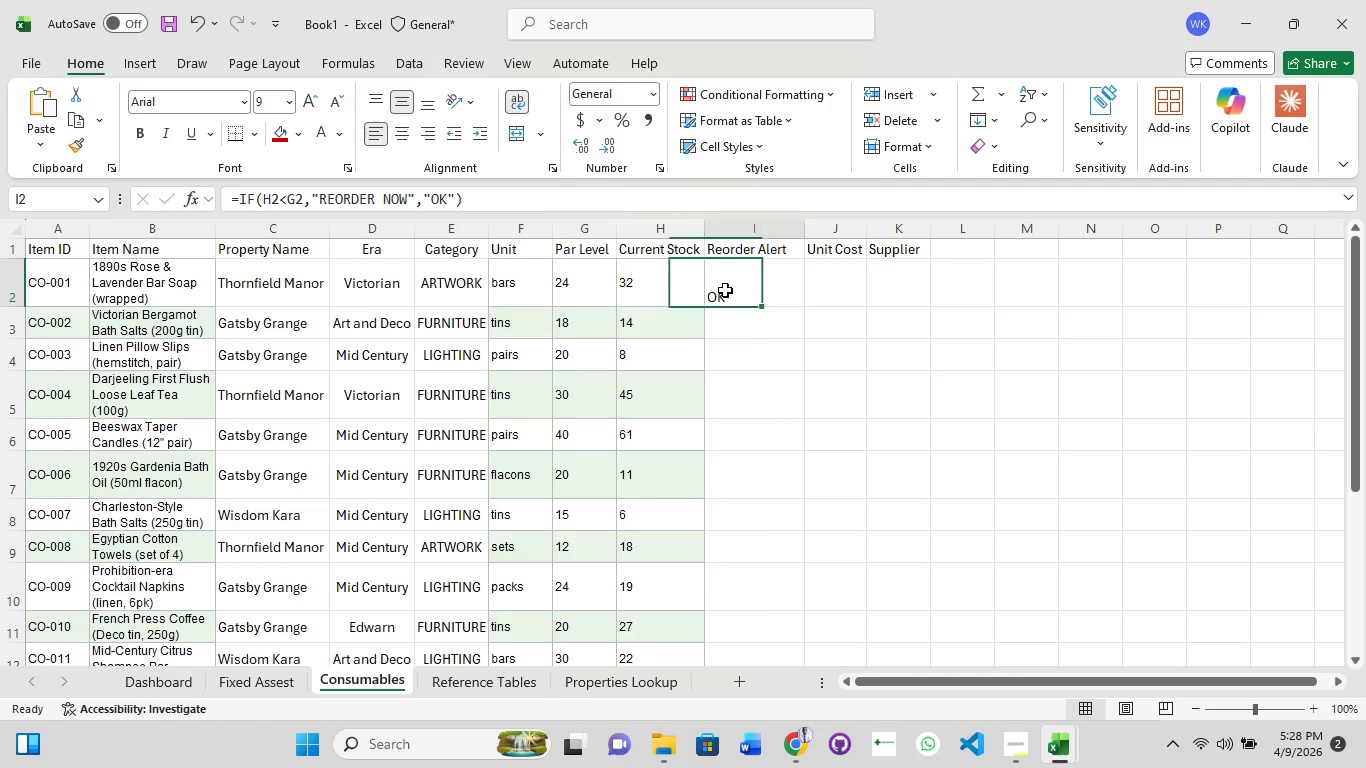 
left_click([725, 290])
 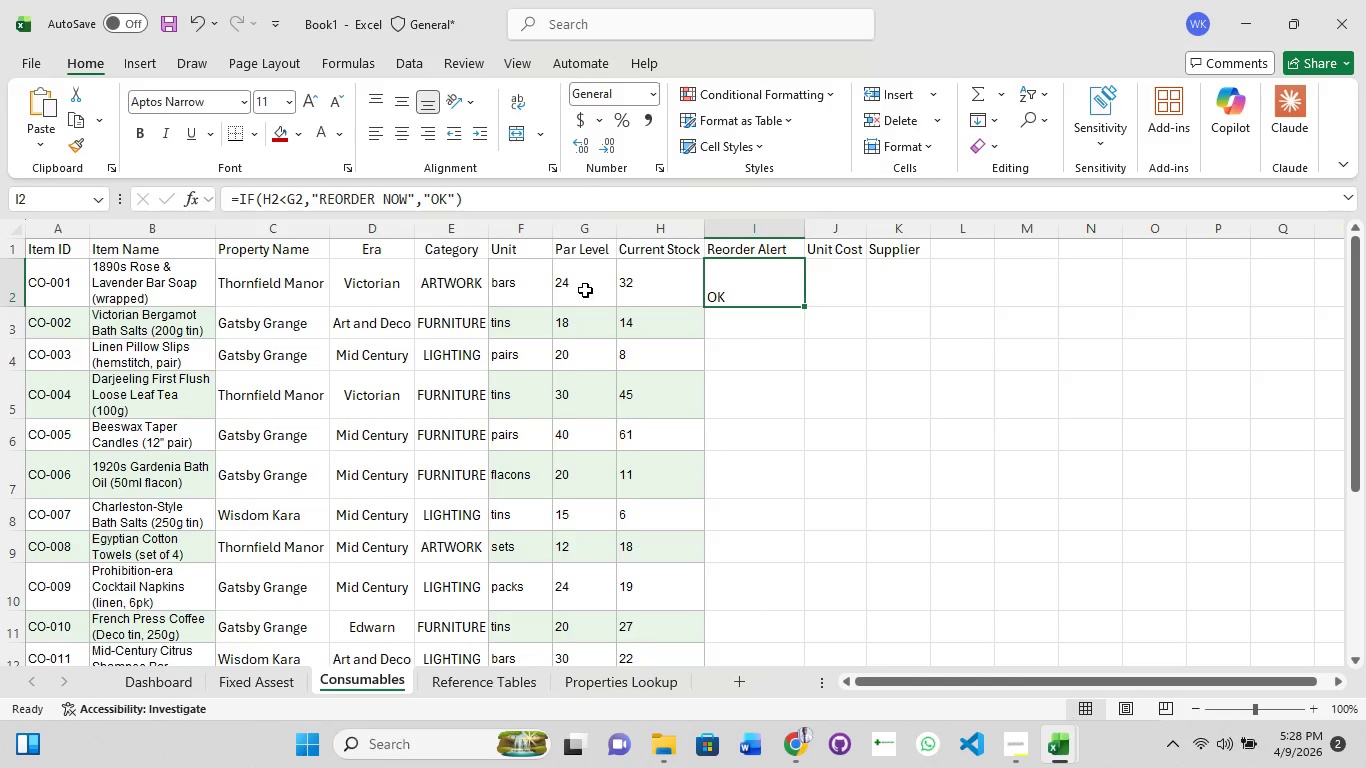 
left_click([585, 290])
 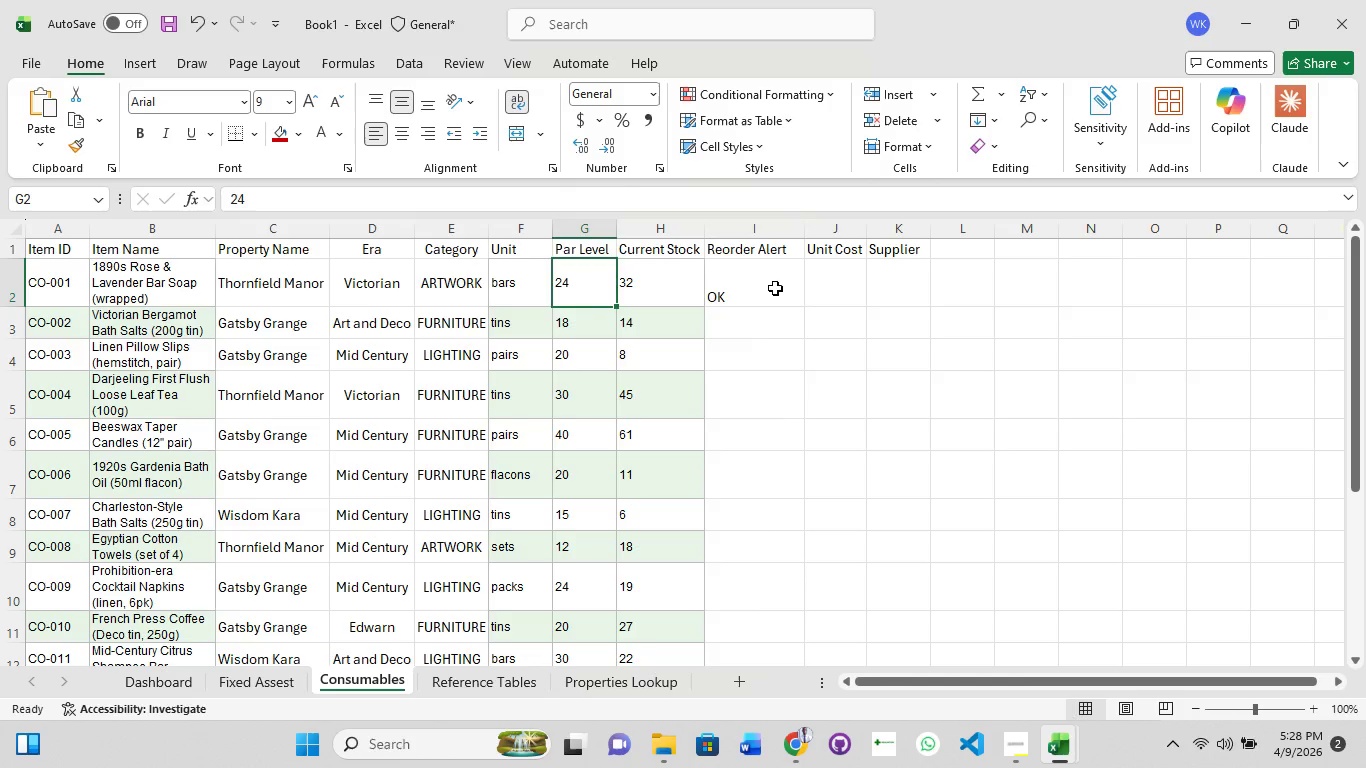 
left_click([775, 288])
 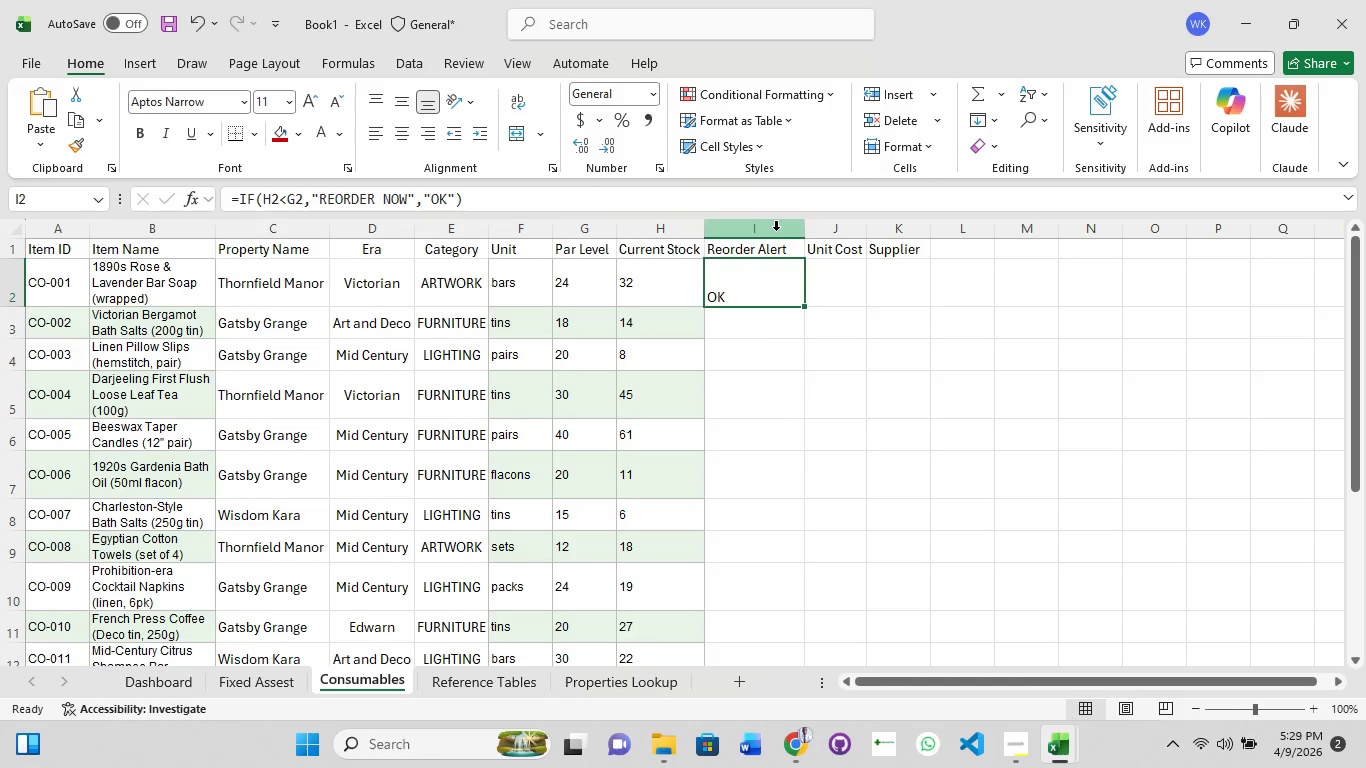 
wait(6.73)
 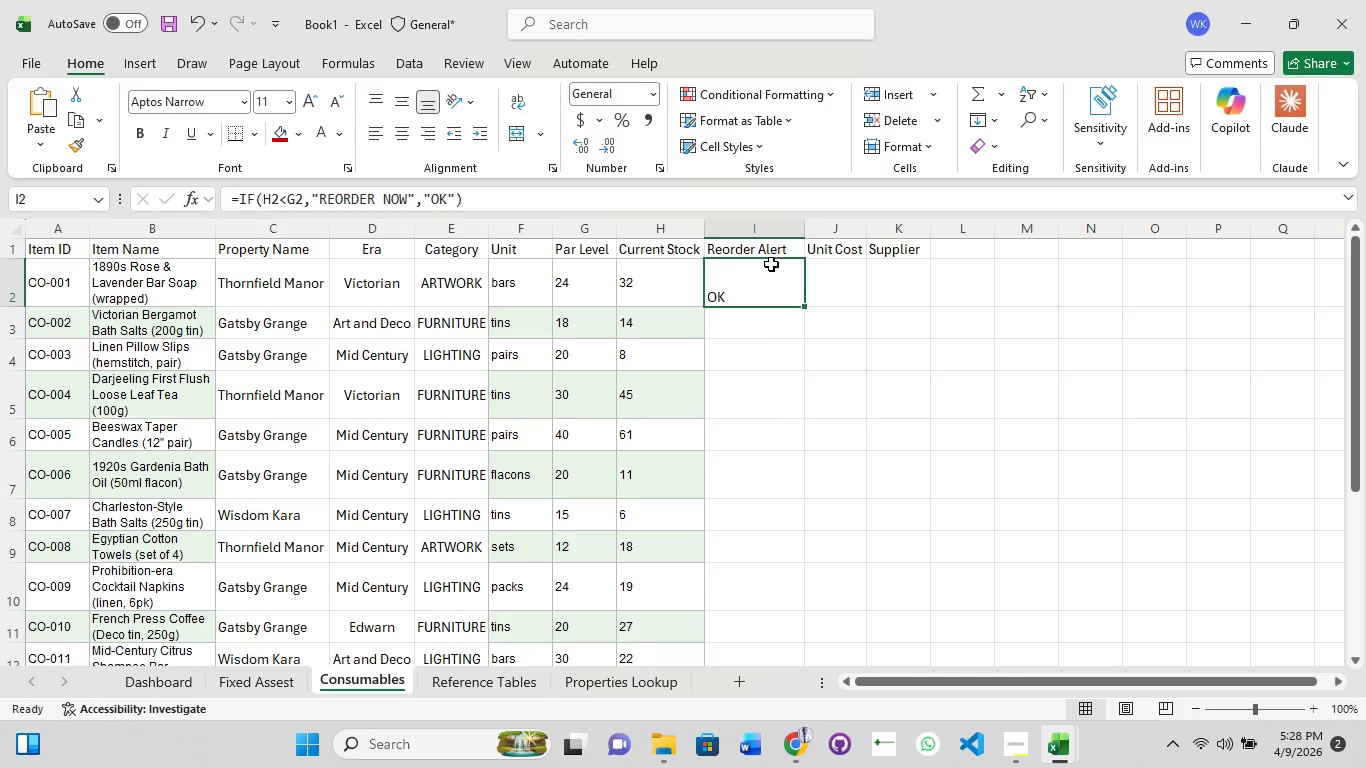 
double_click([776, 230])
 